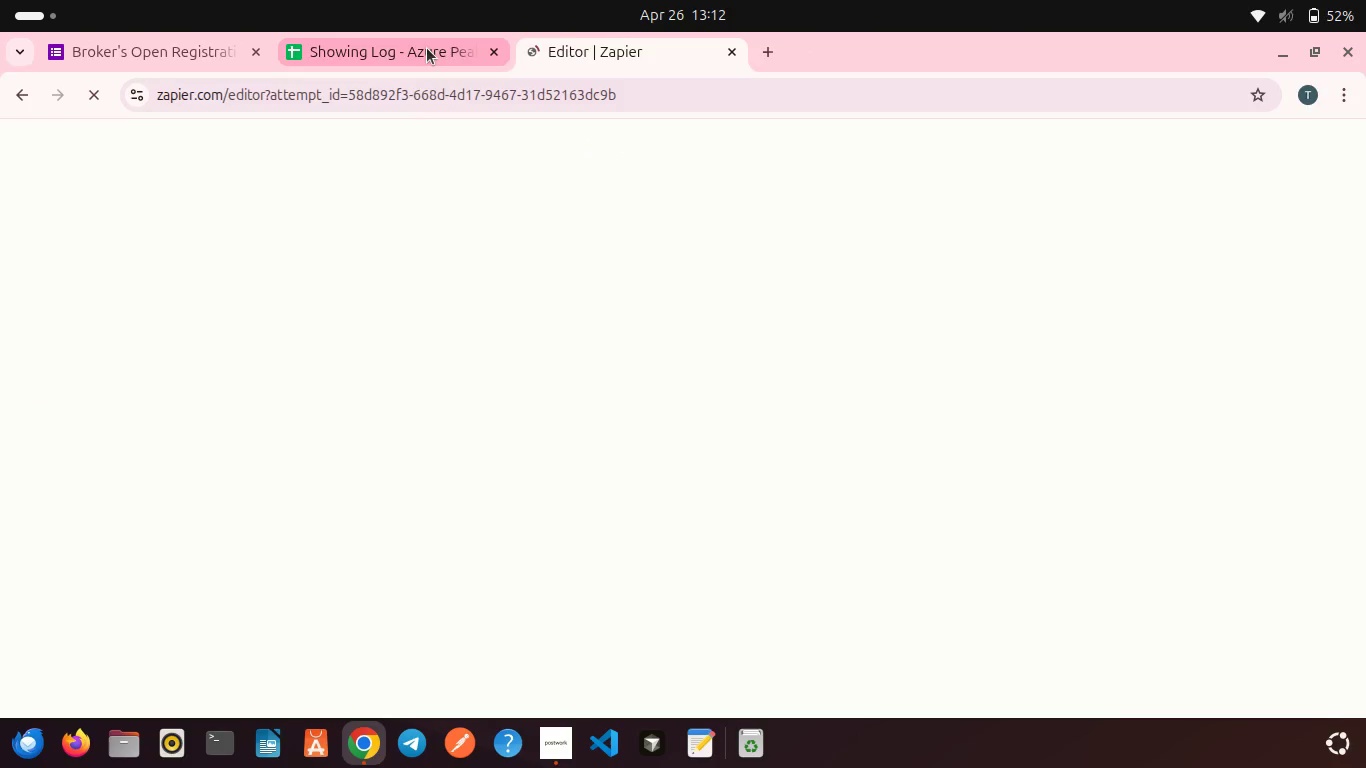 
left_click([427, 48])
 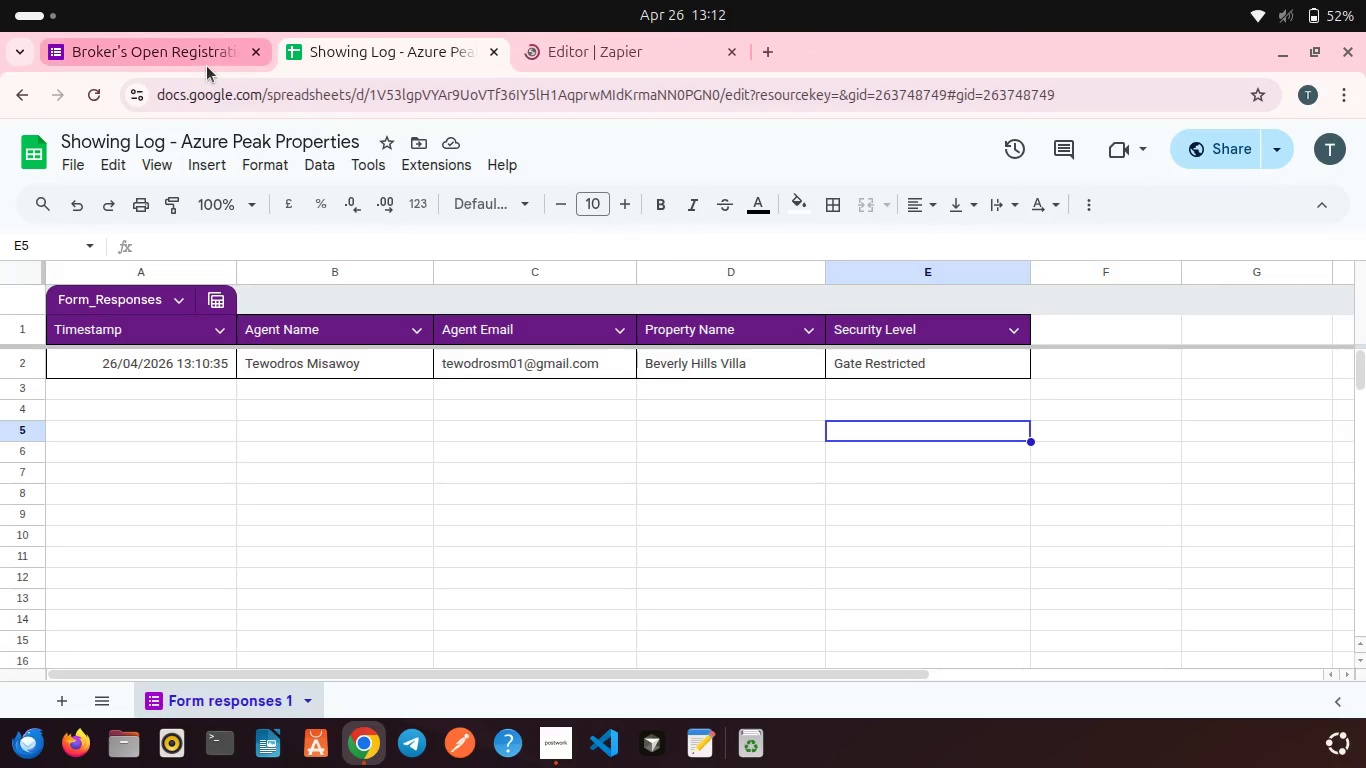 
left_click([207, 66])
 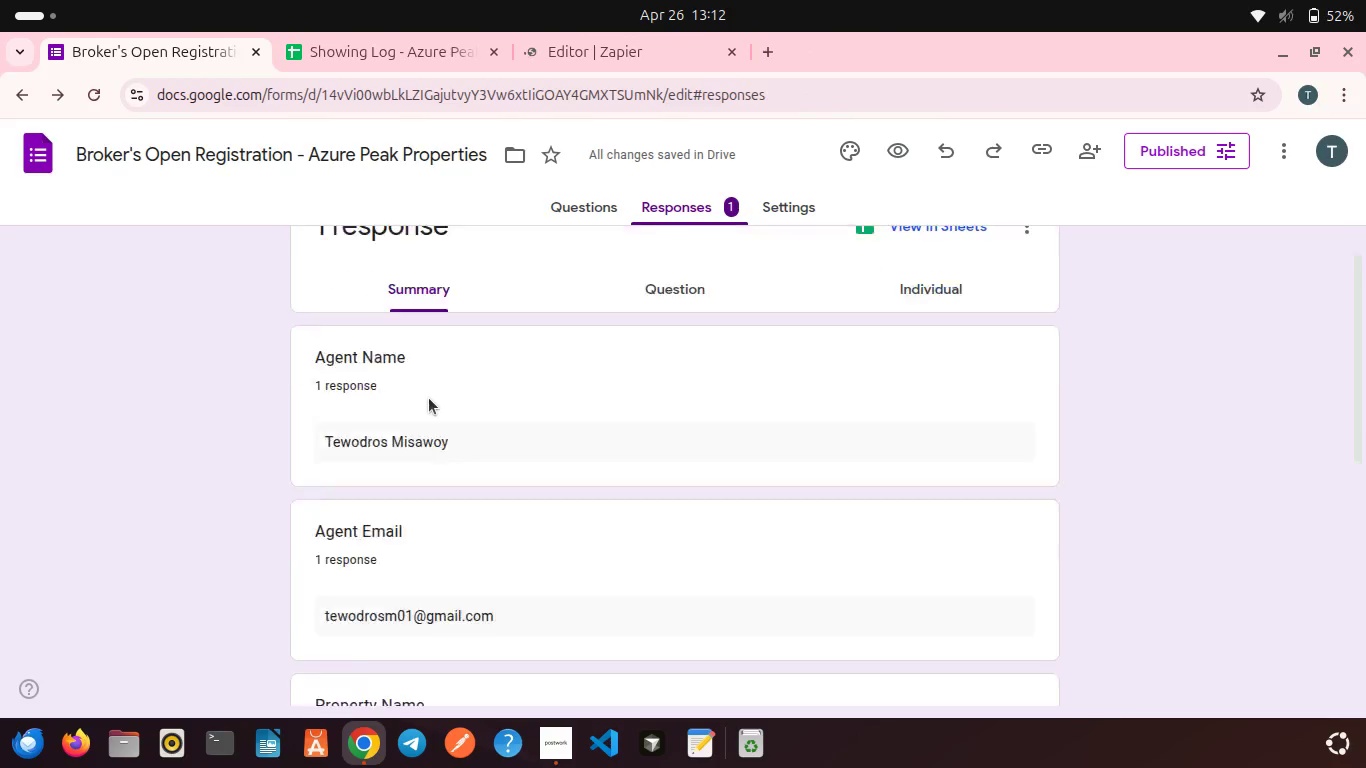 
scroll: coordinate [429, 398], scroll_direction: down, amount: 4.0
 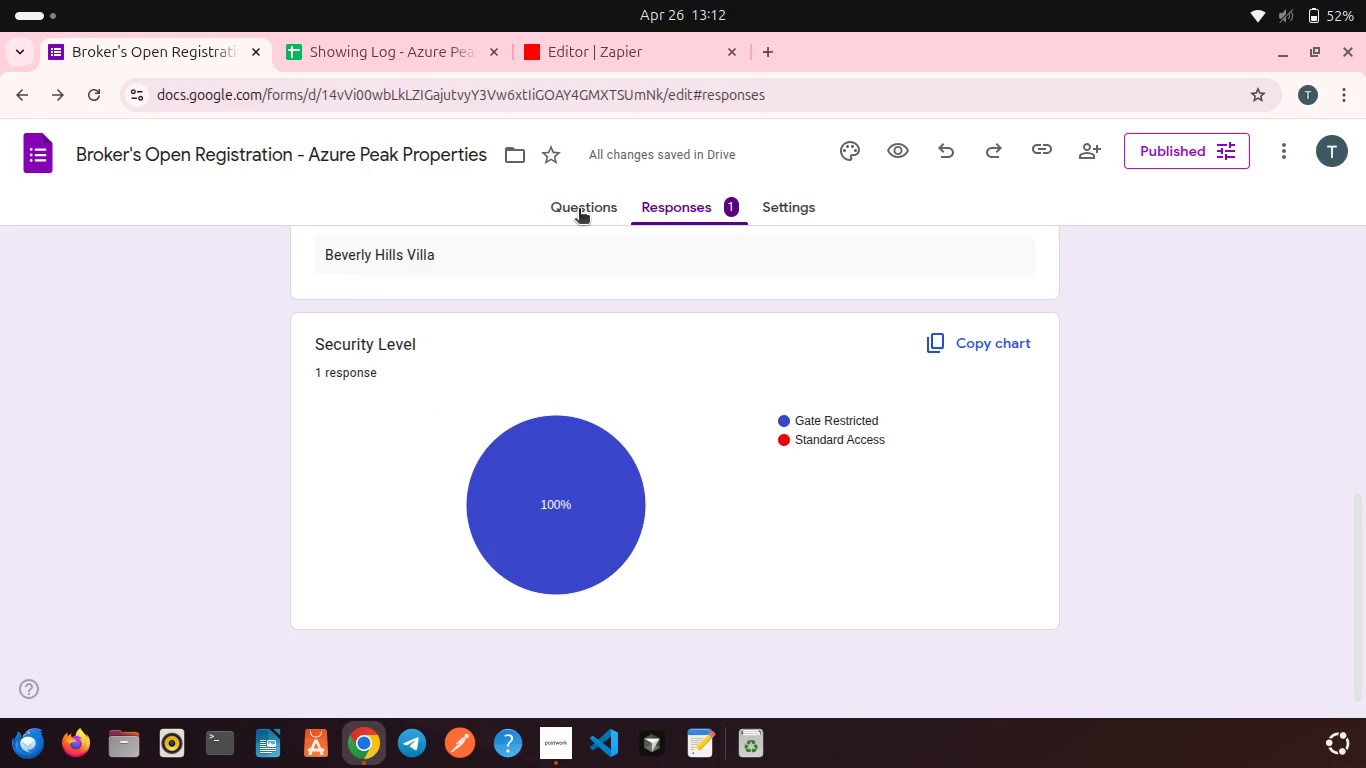 
left_click([579, 210])
 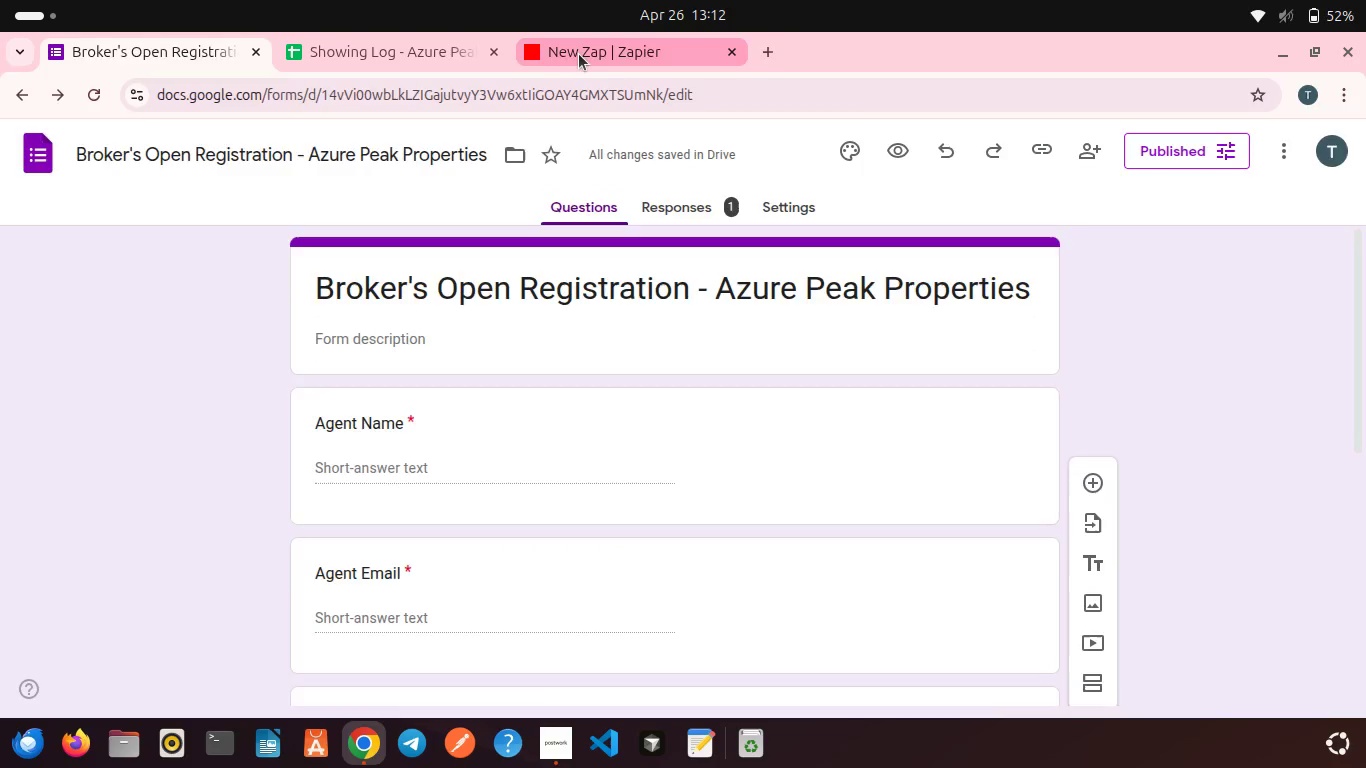 
left_click([579, 54])
 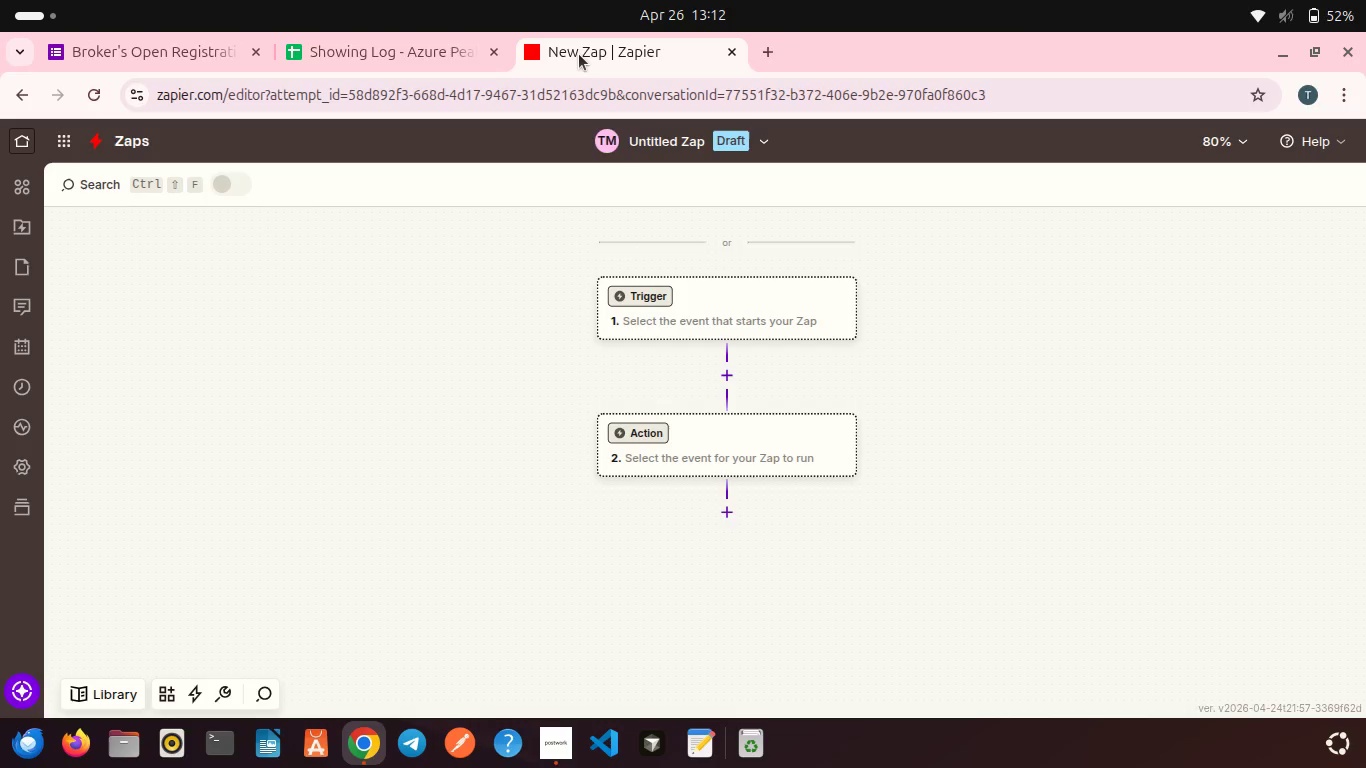 
wait(12.52)
 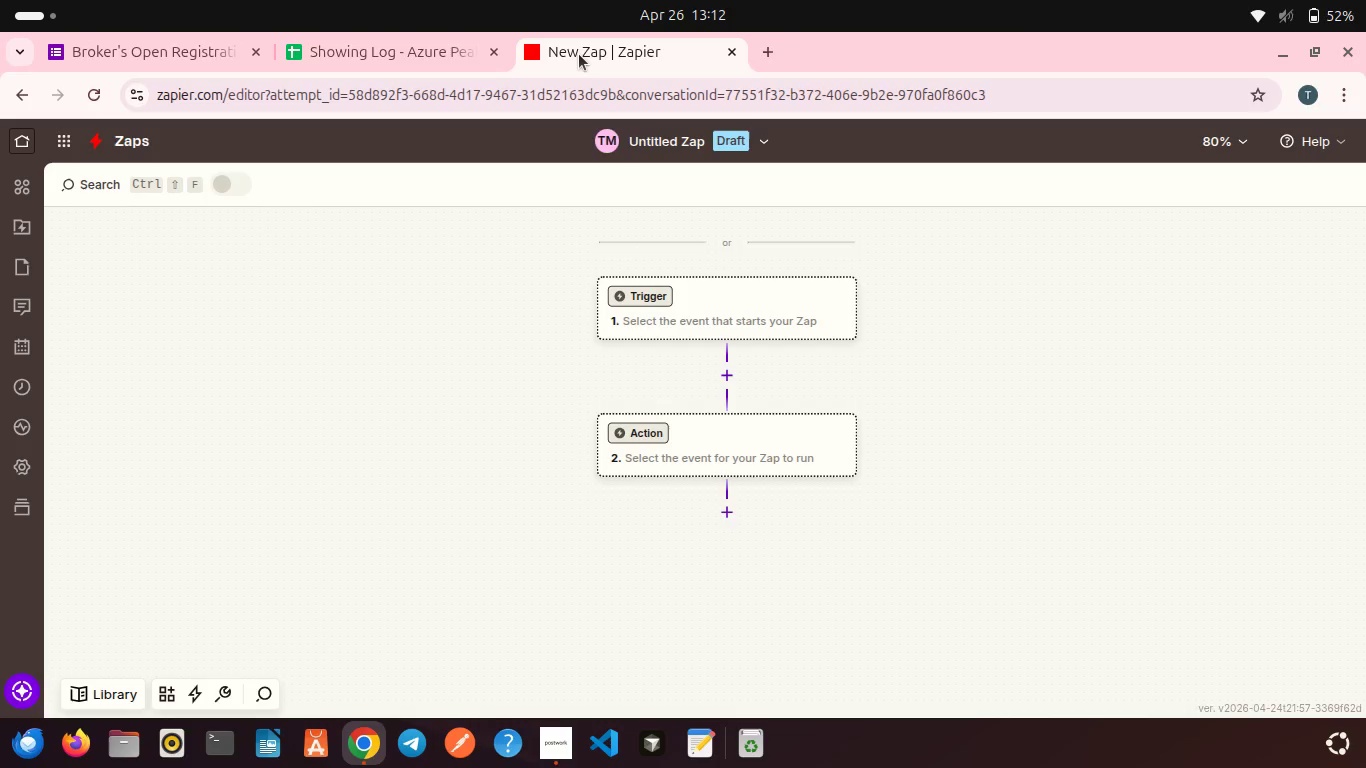 
left_click([641, 305])
 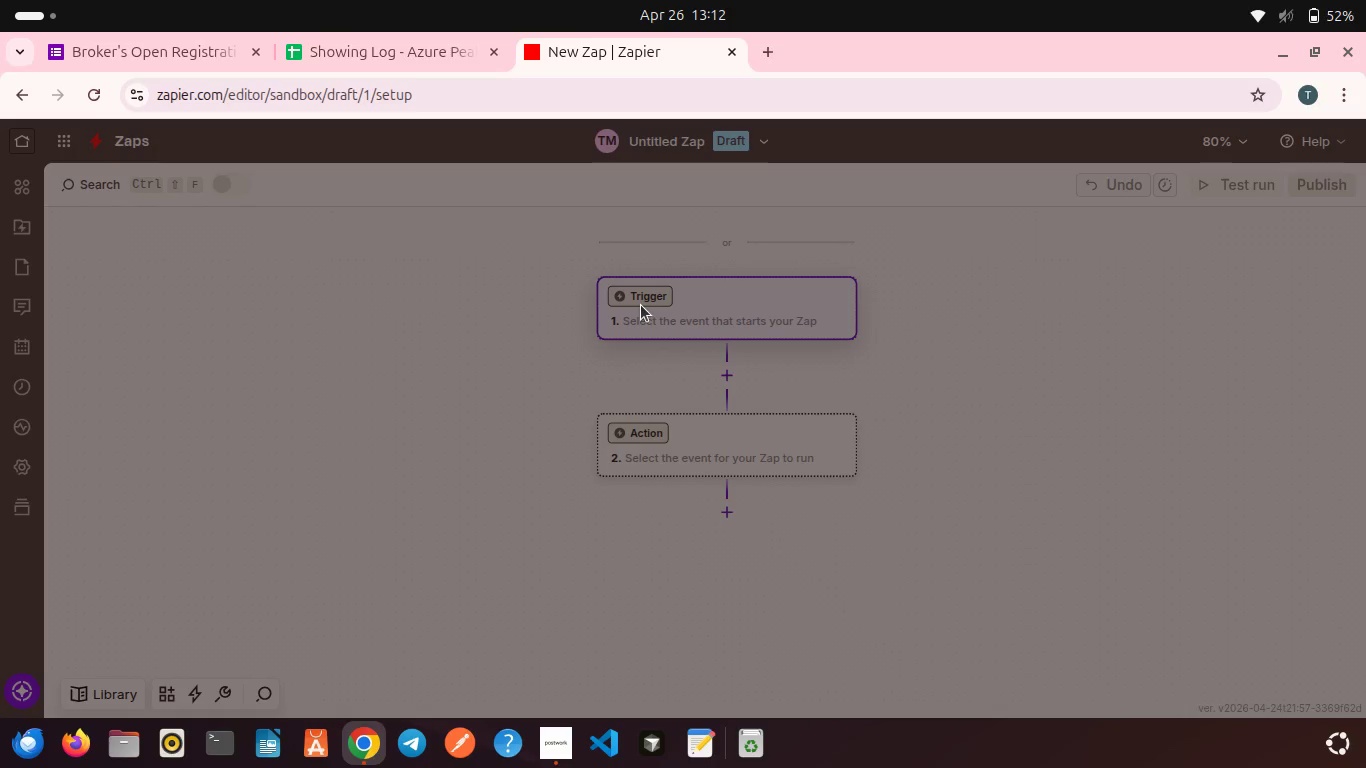 
left_click([559, 333])
 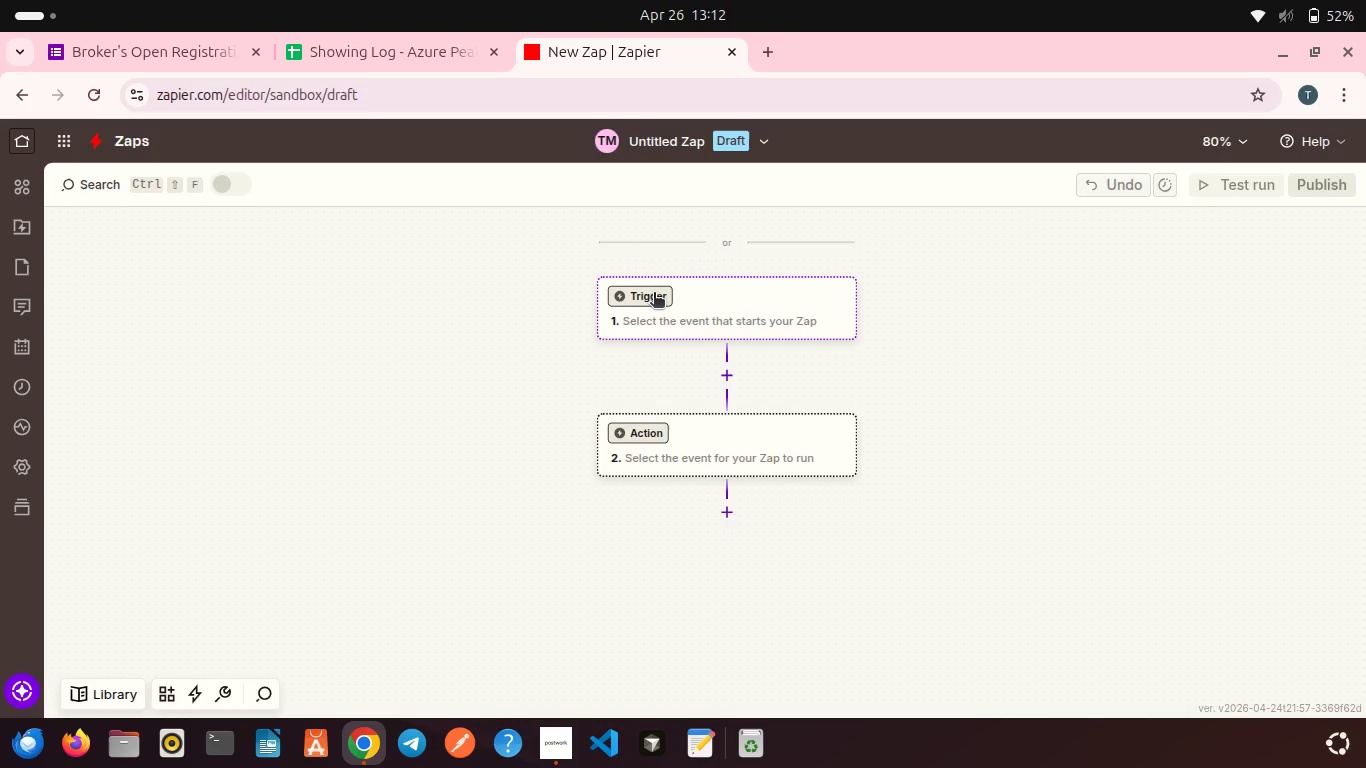 
left_click([654, 294])
 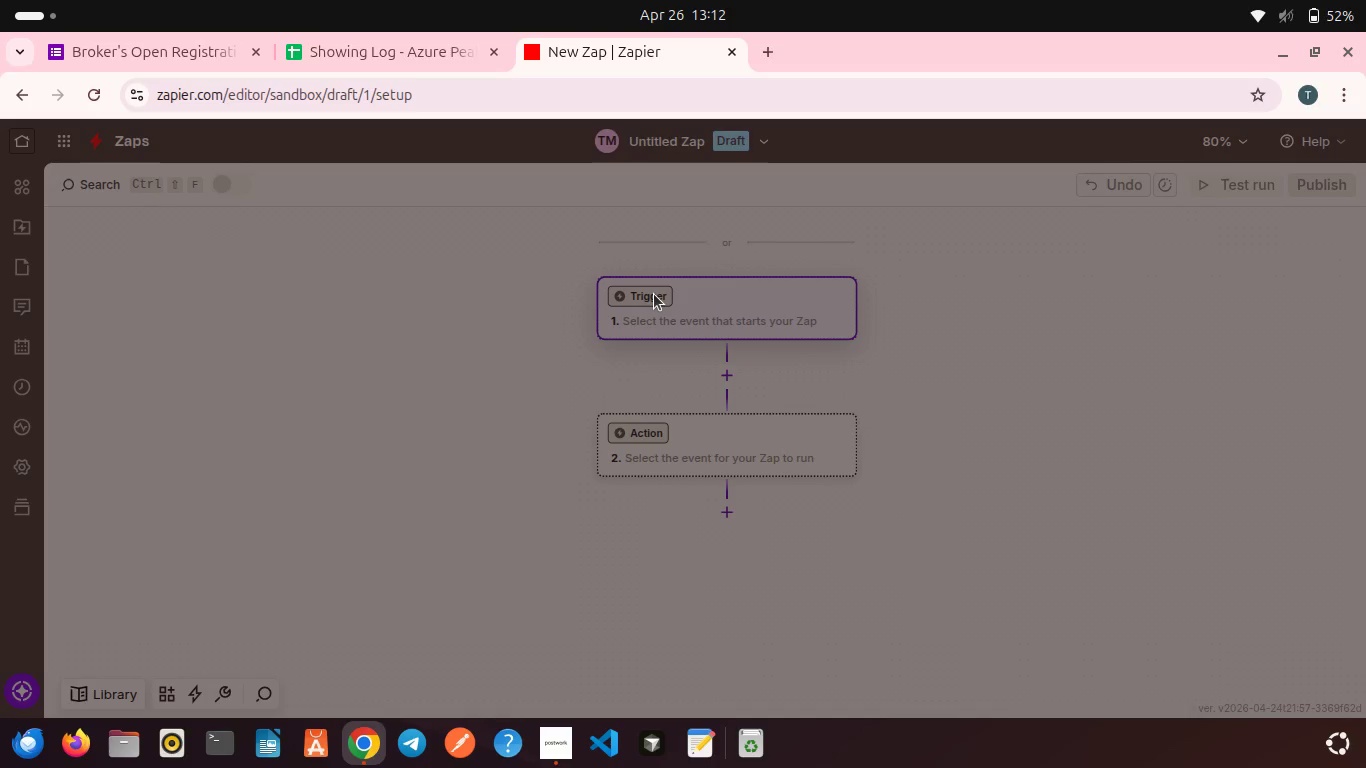 
wait(5.68)
 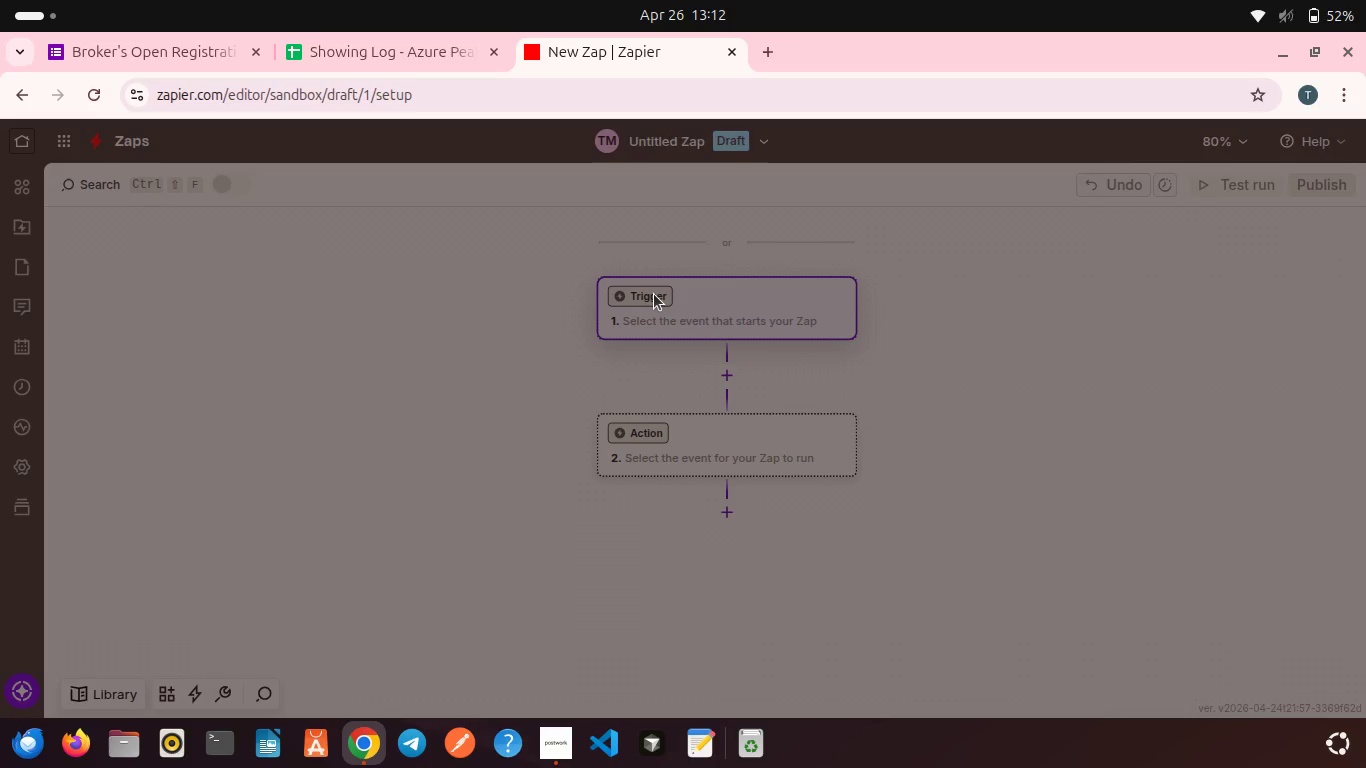 
left_click([407, 65])
 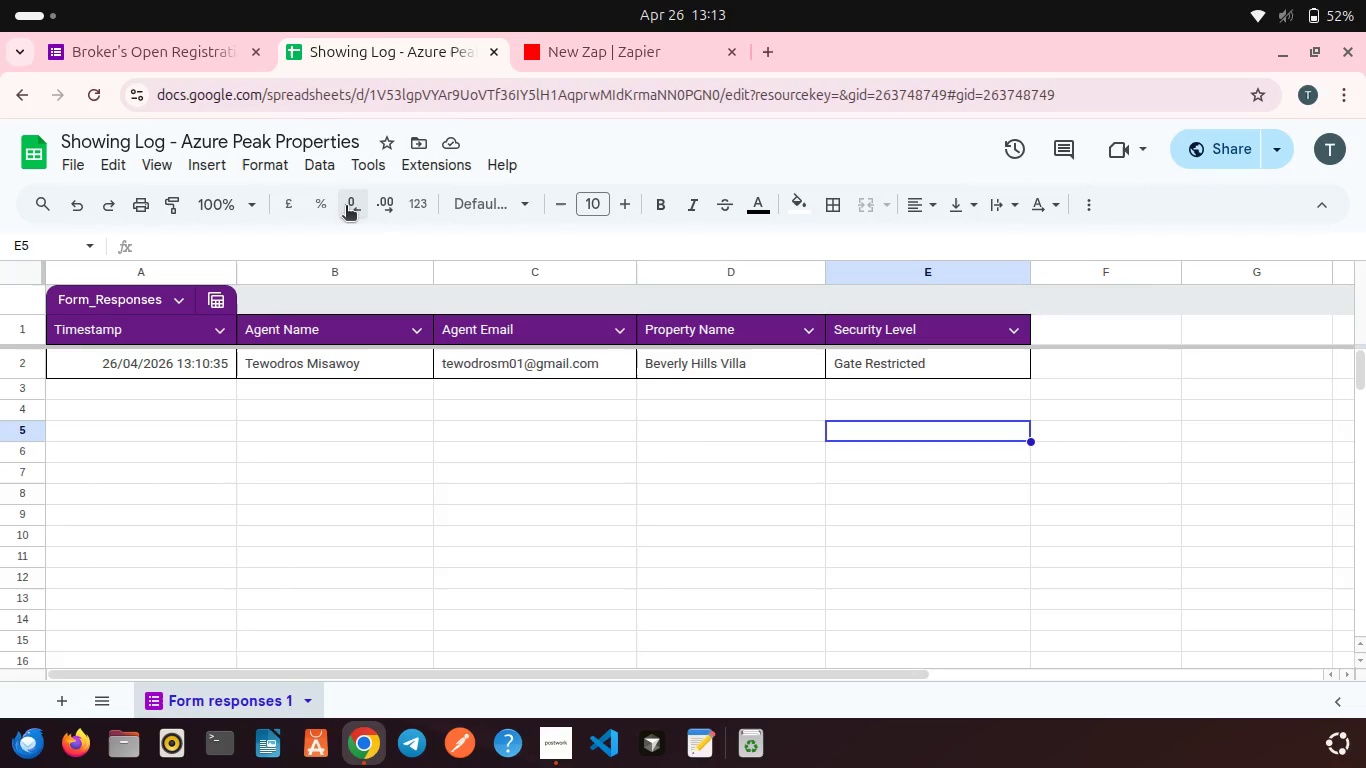 
left_click([225, 53])
 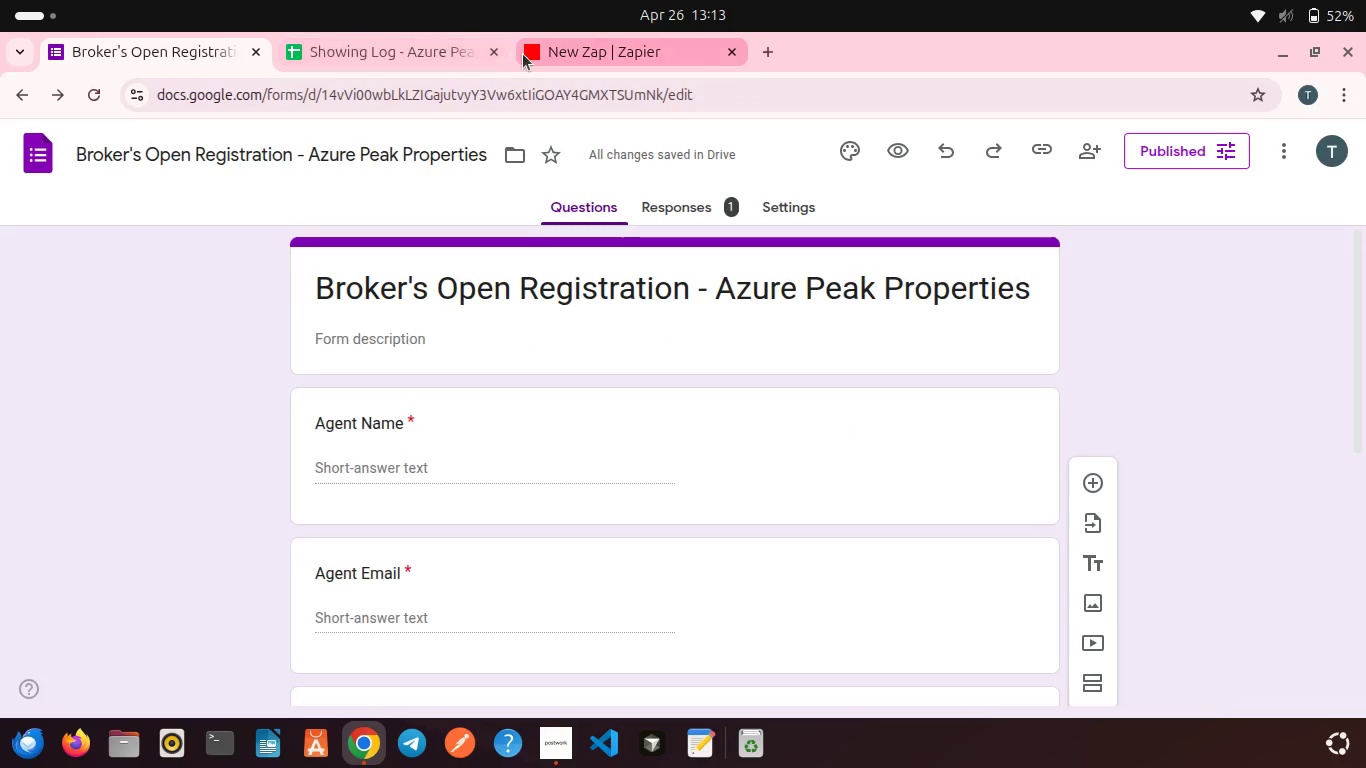 
left_click([538, 54])
 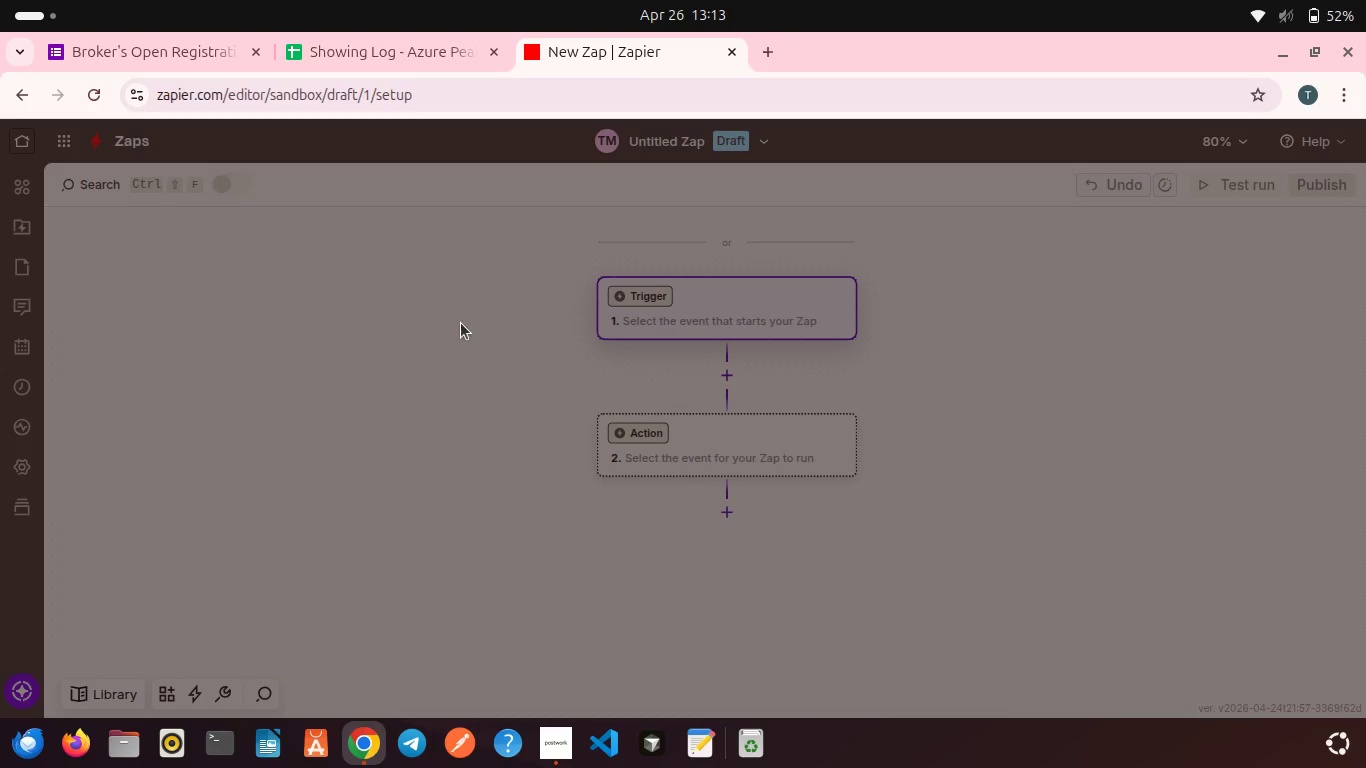 
left_click([461, 323])
 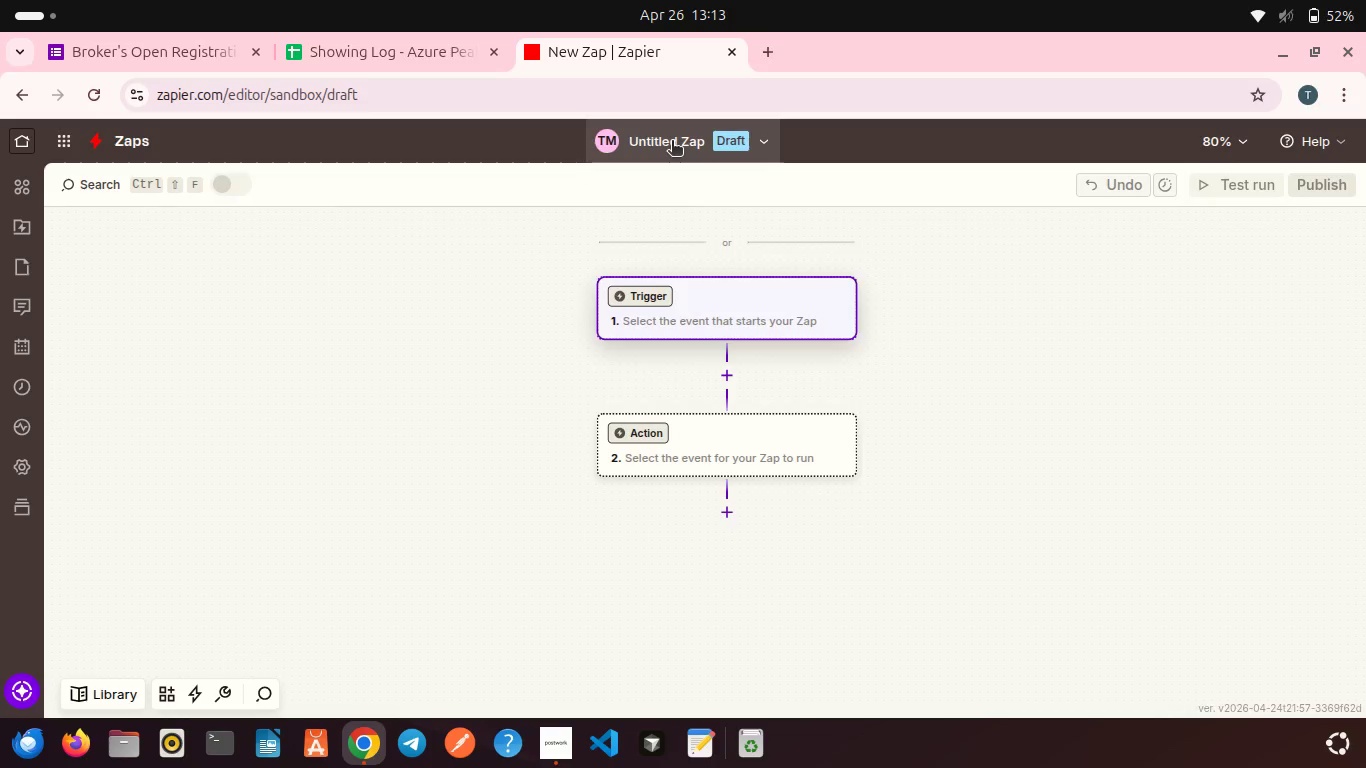 
left_click([672, 142])
 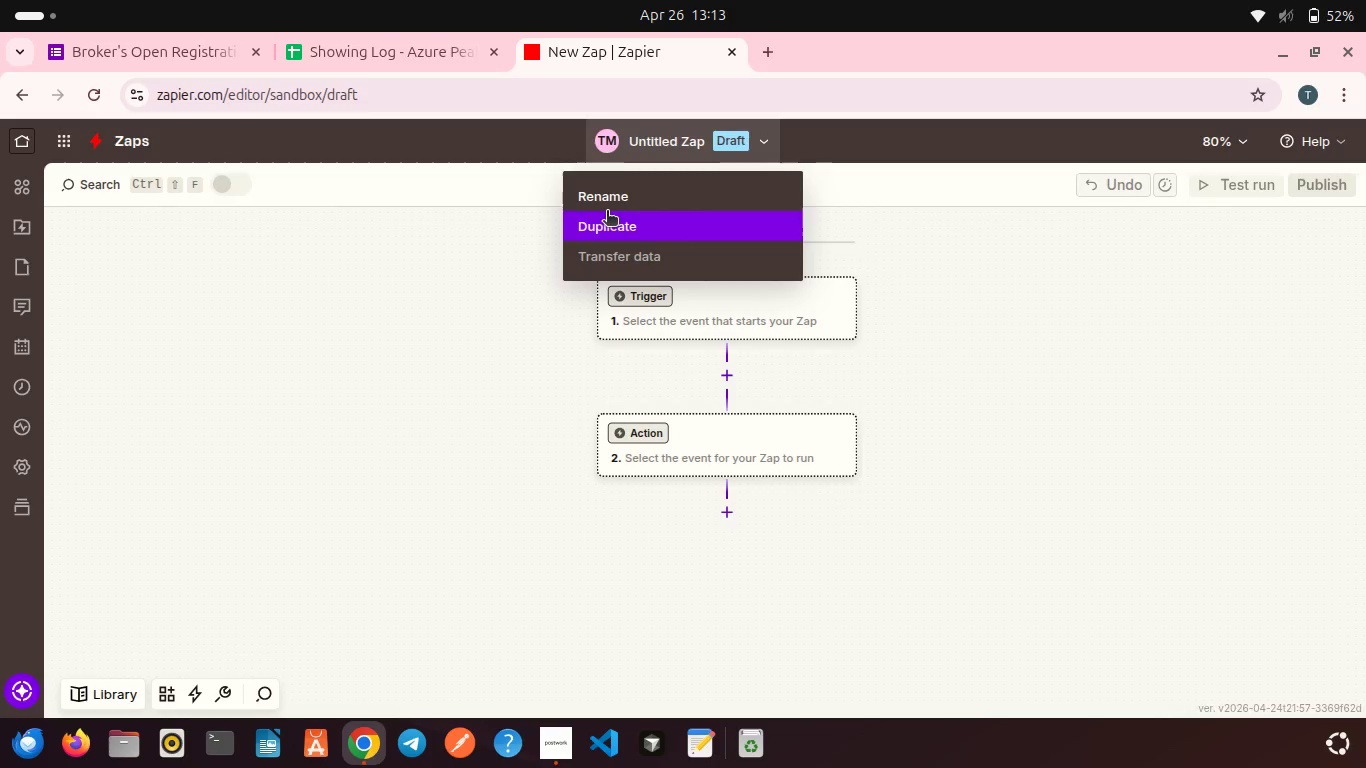 
left_click_drag(start_coordinate=[607, 212], to_coordinate=[604, 200])
 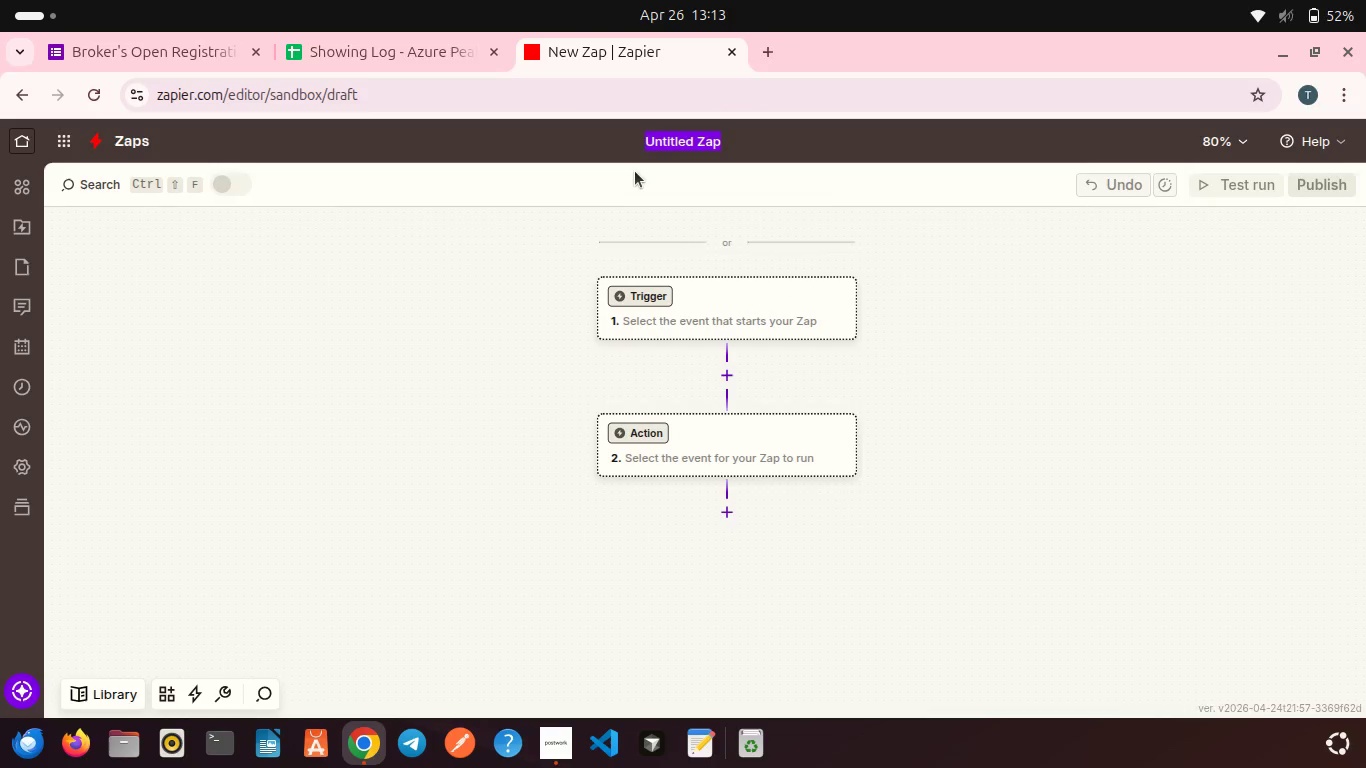 
type(Broker Open Automation Azure Peak)
 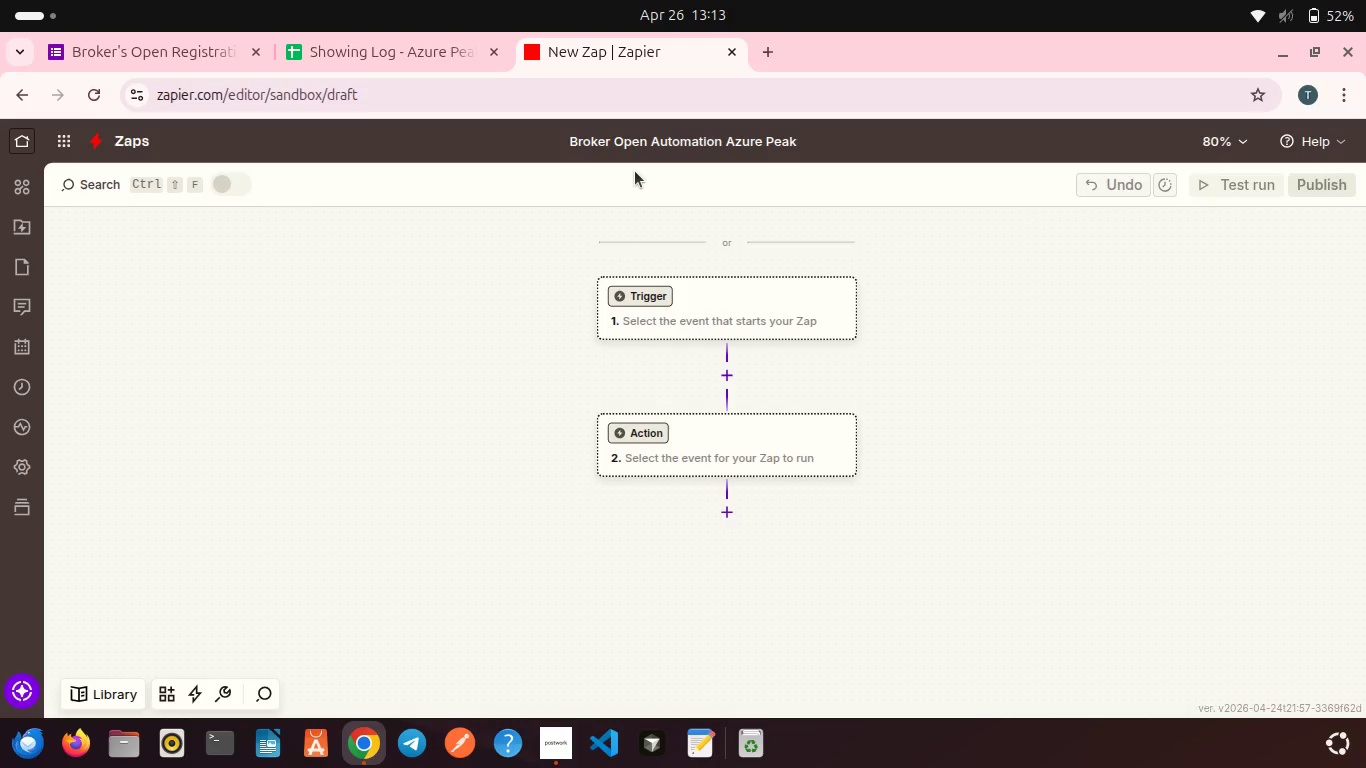 
wait(5.94)
 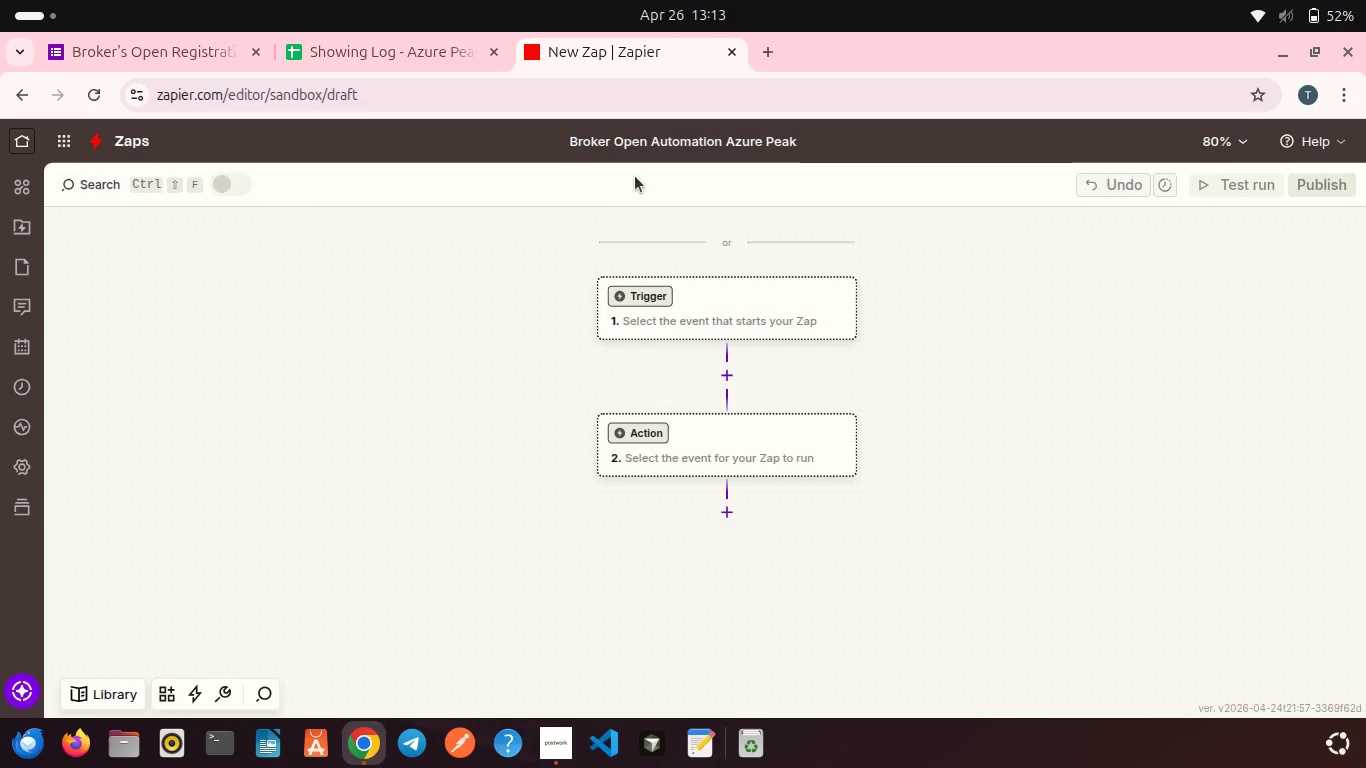 
left_click([646, 232])
 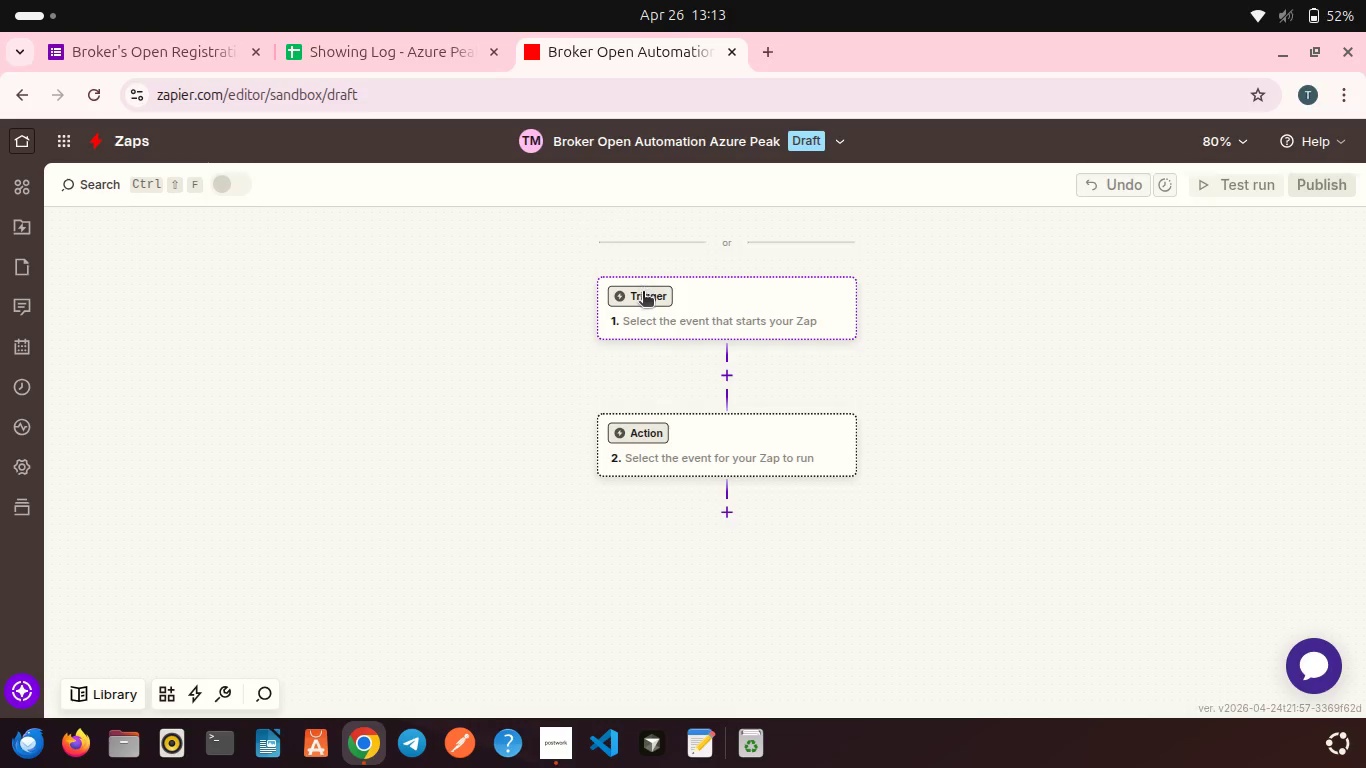 
left_click([643, 293])
 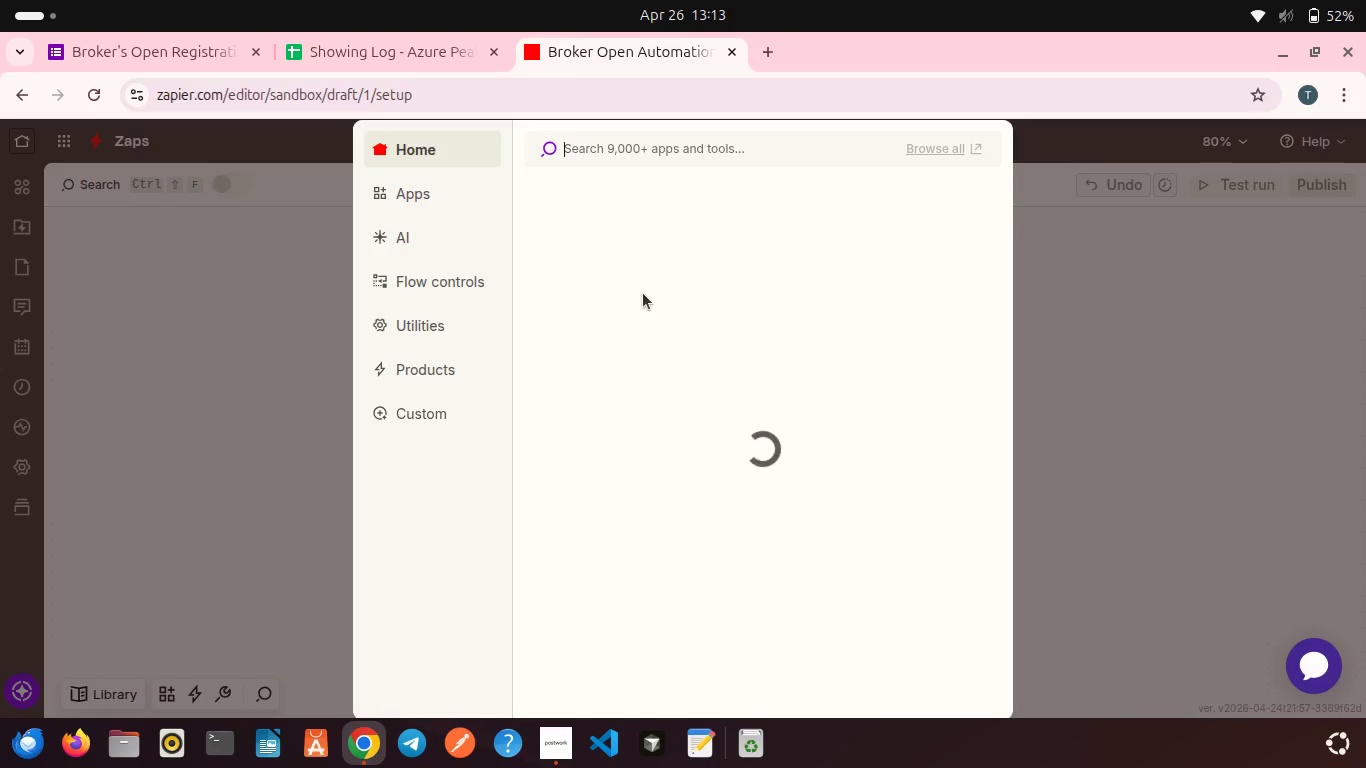 
wait(8.01)
 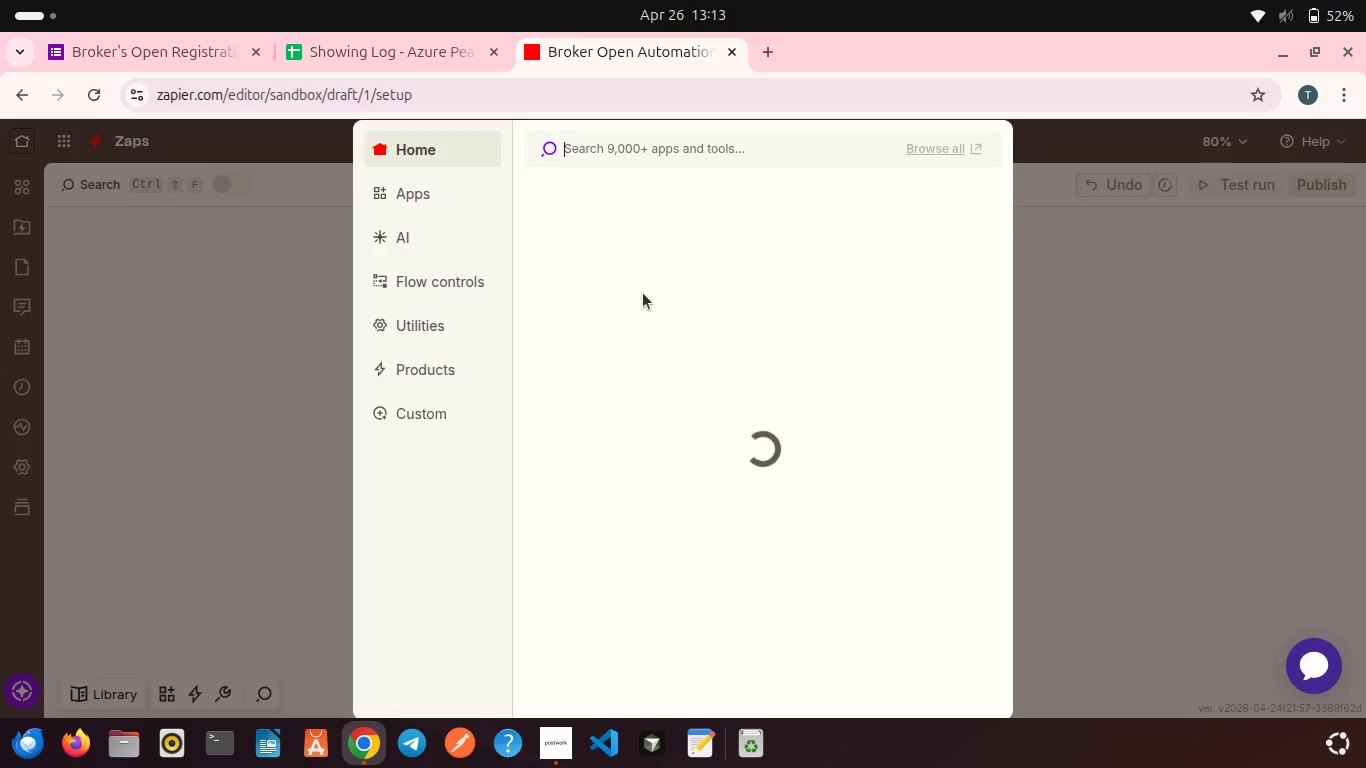 
left_click([632, 276])
 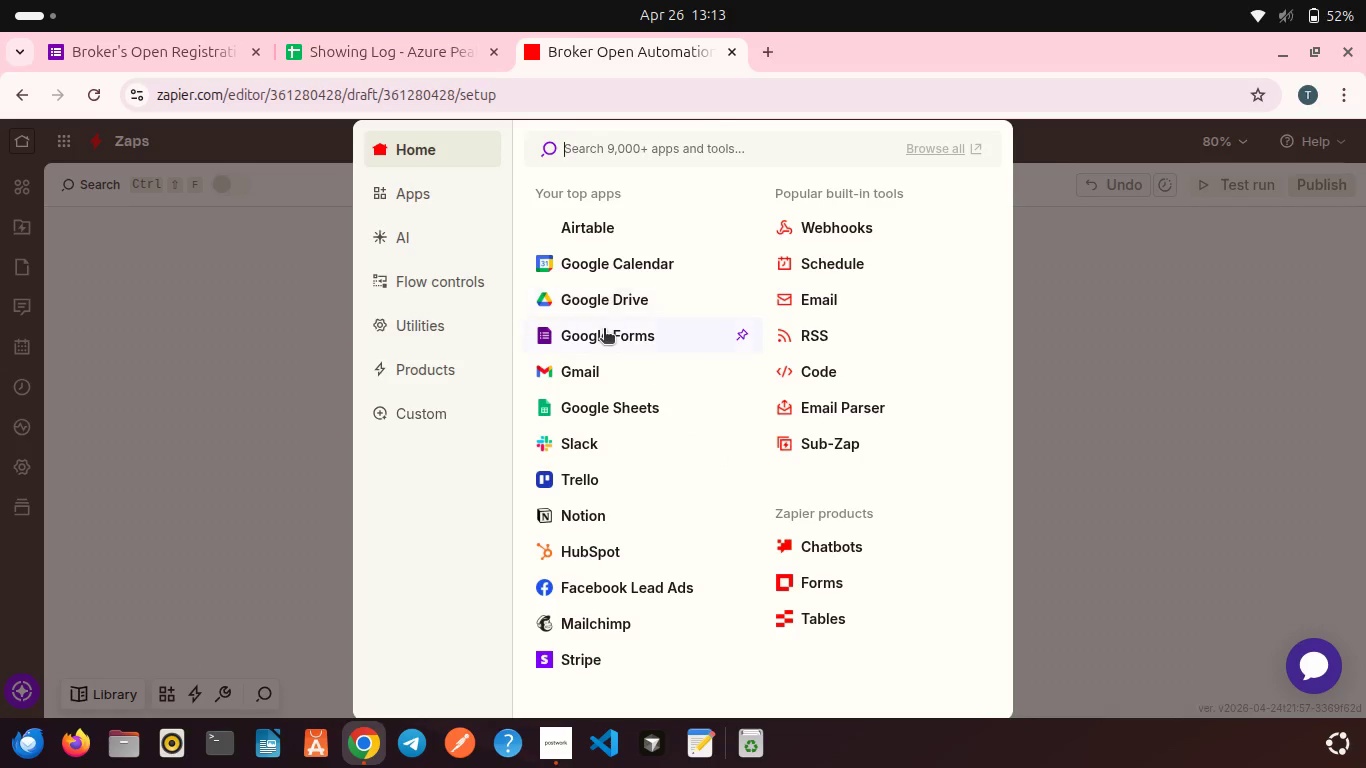 
left_click([609, 398])
 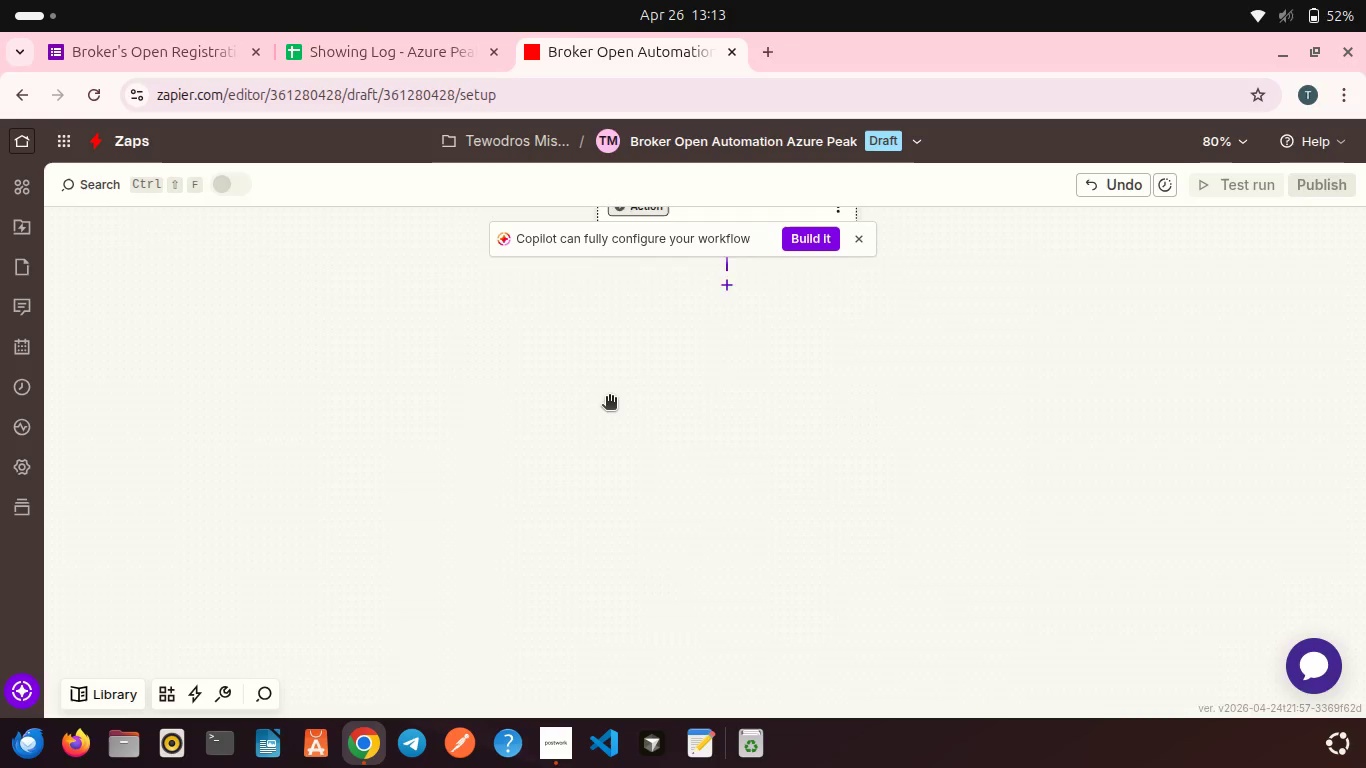 
scroll: coordinate [604, 330], scroll_direction: down, amount: 2.0
 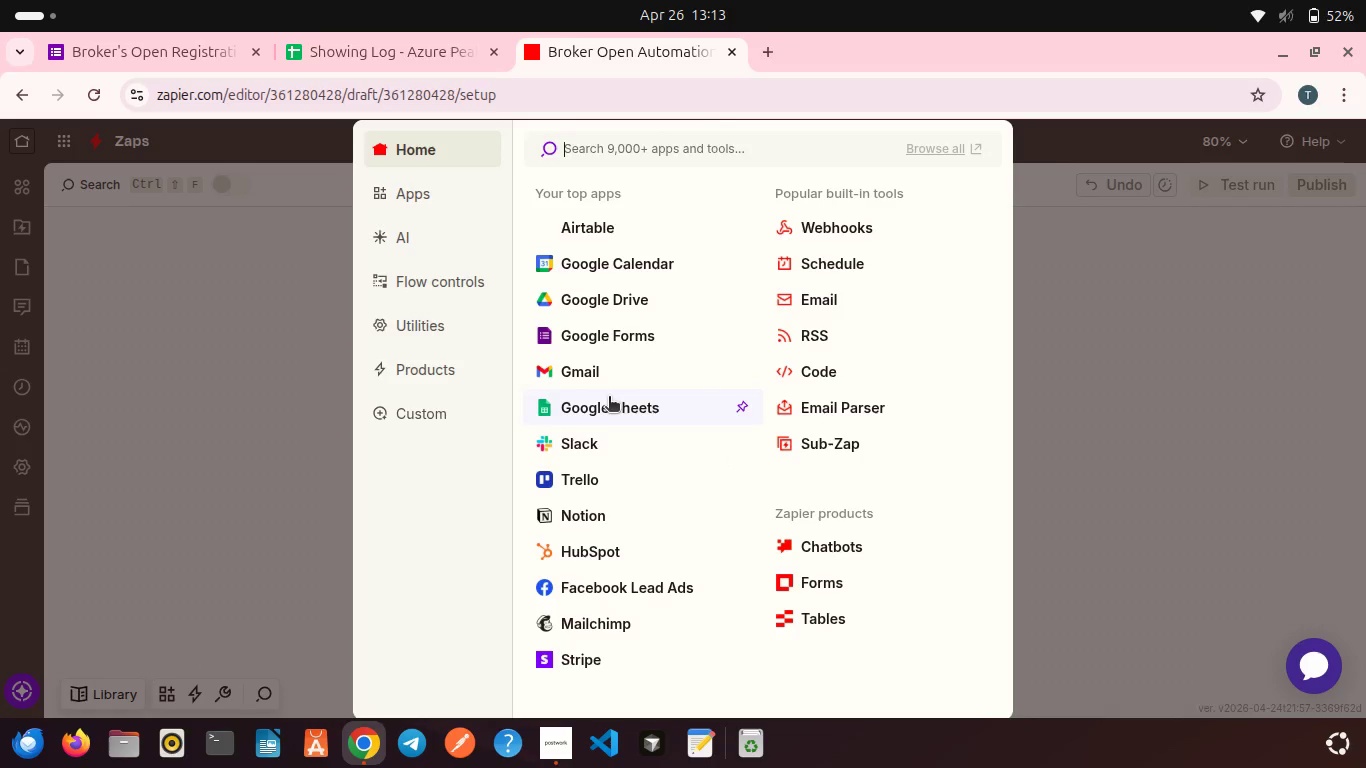 
scroll: coordinate [609, 398], scroll_direction: up, amount: 1.0
 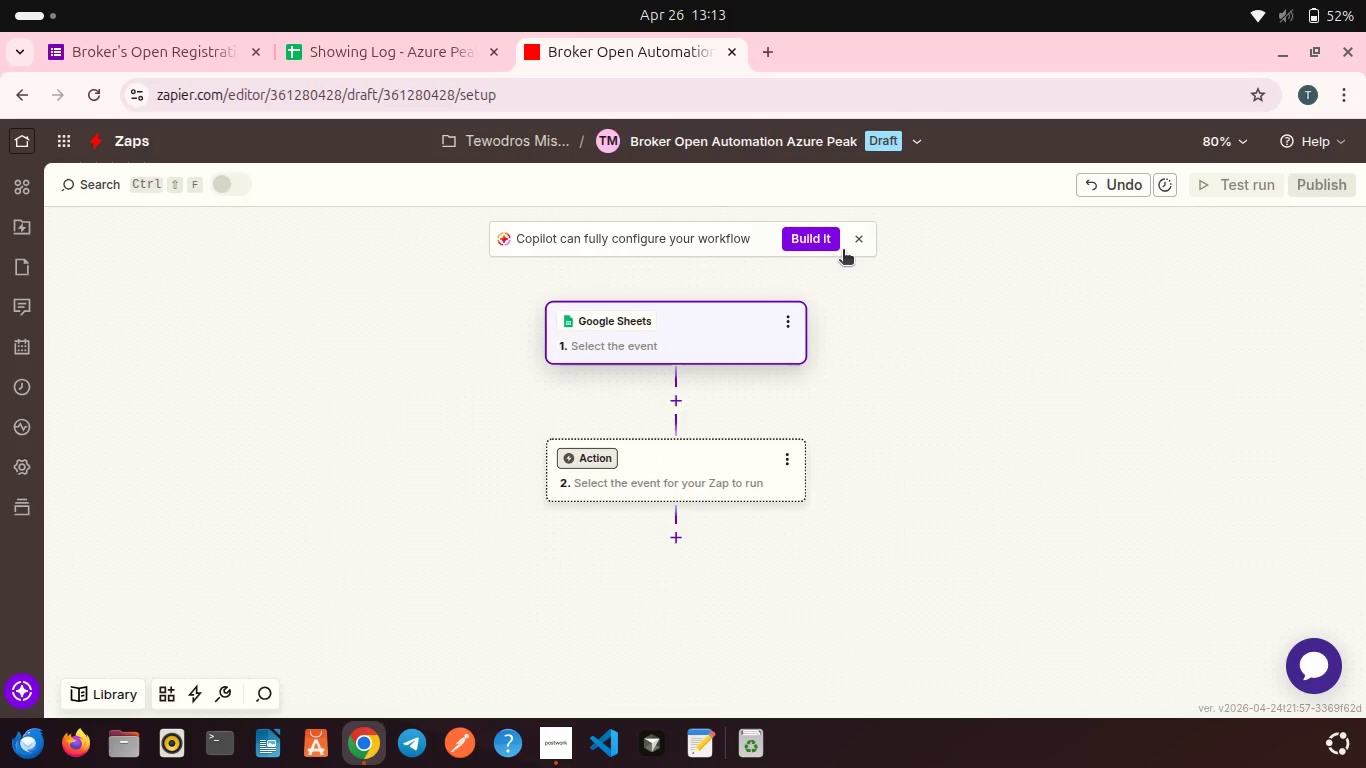 
left_click([861, 243])
 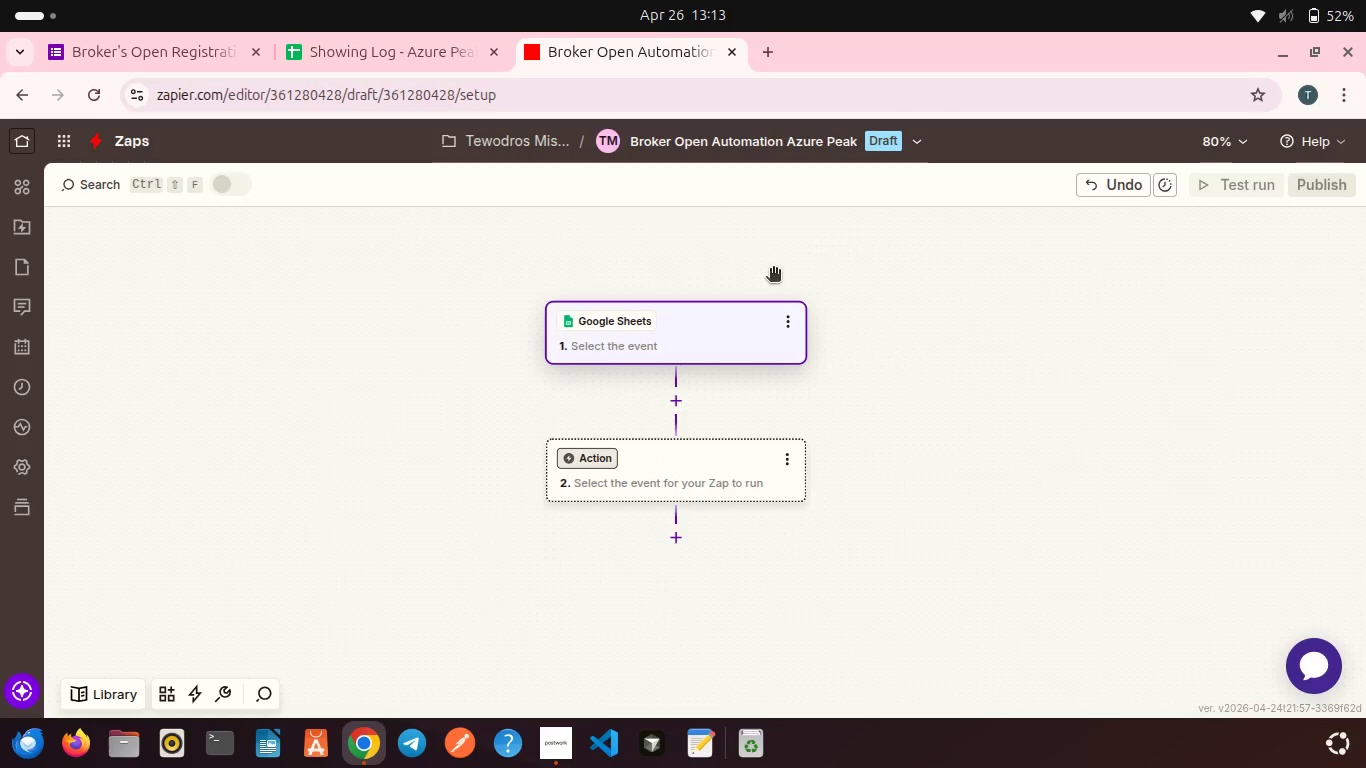 
left_click([688, 330])
 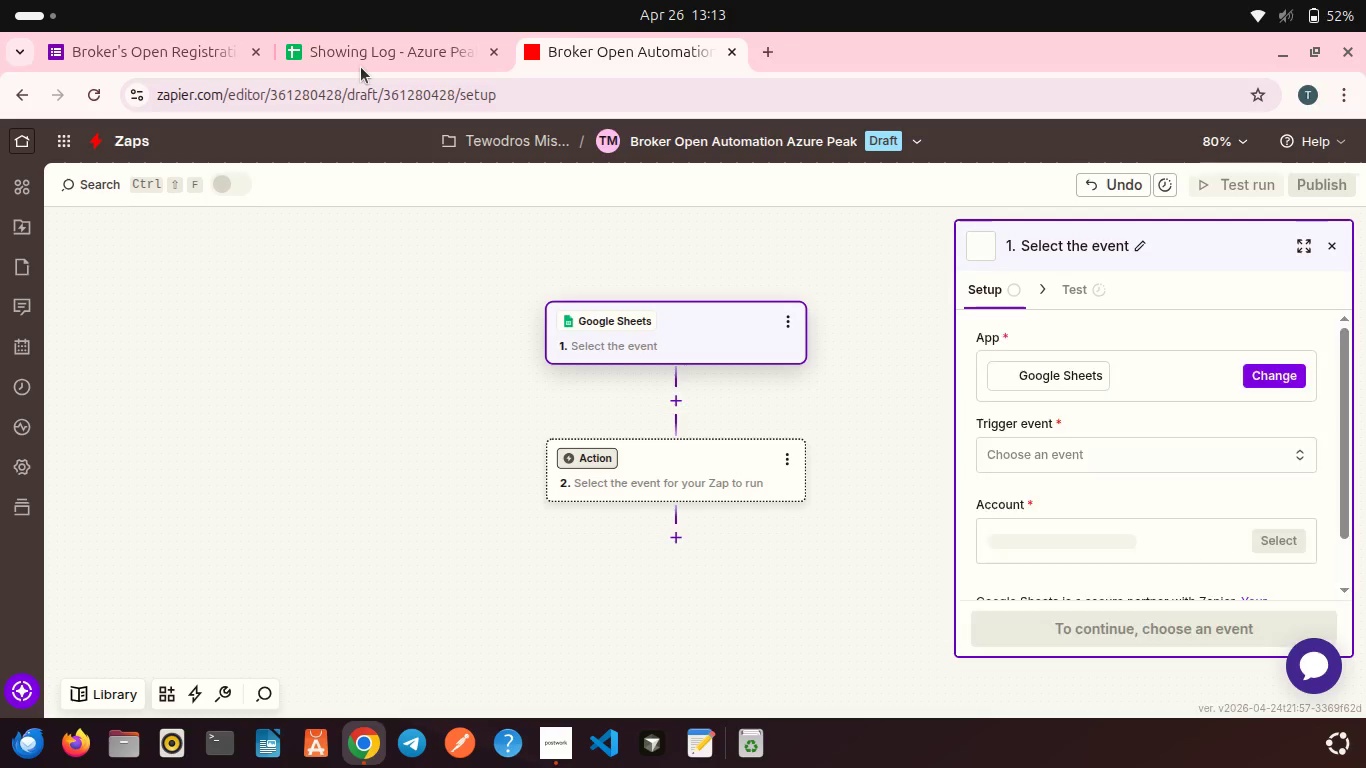 
wait(5.84)
 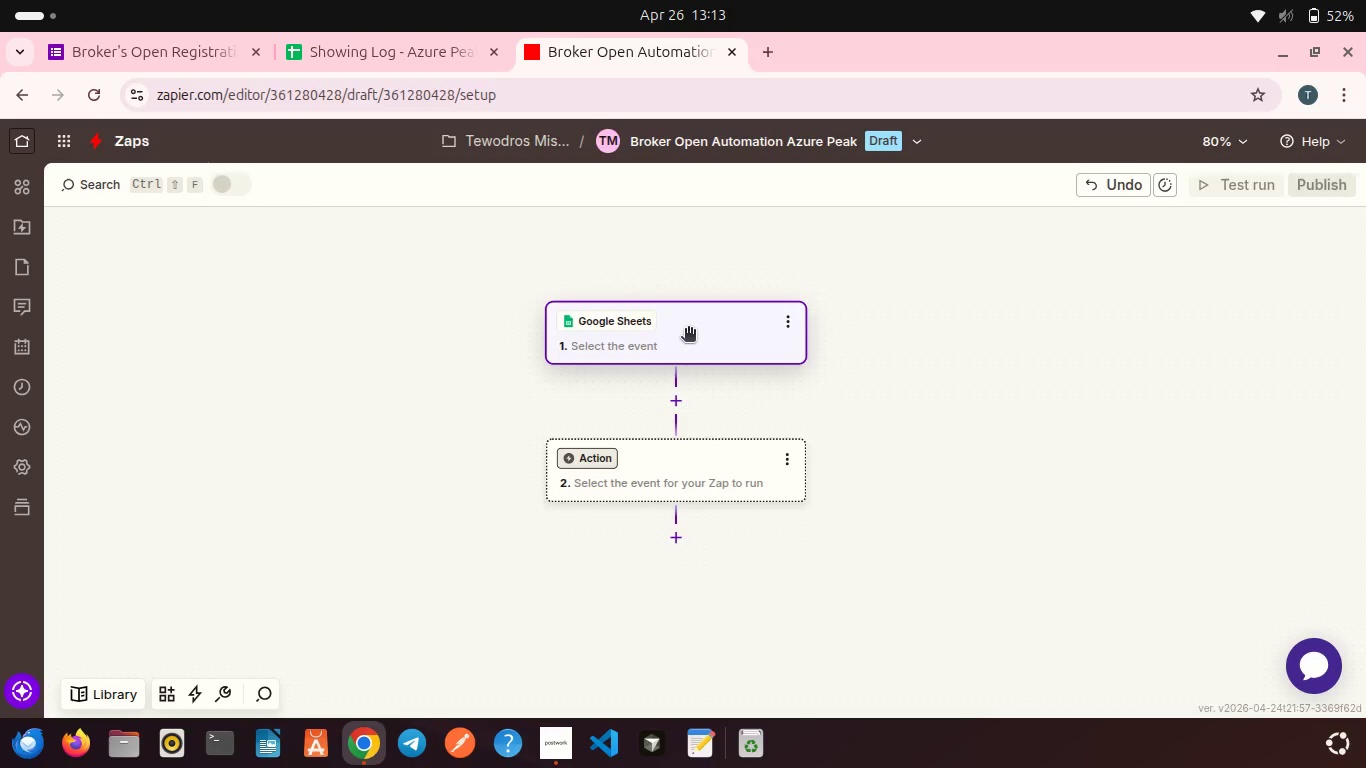 
scroll: coordinate [1058, 429], scroll_direction: down, amount: 3.0
 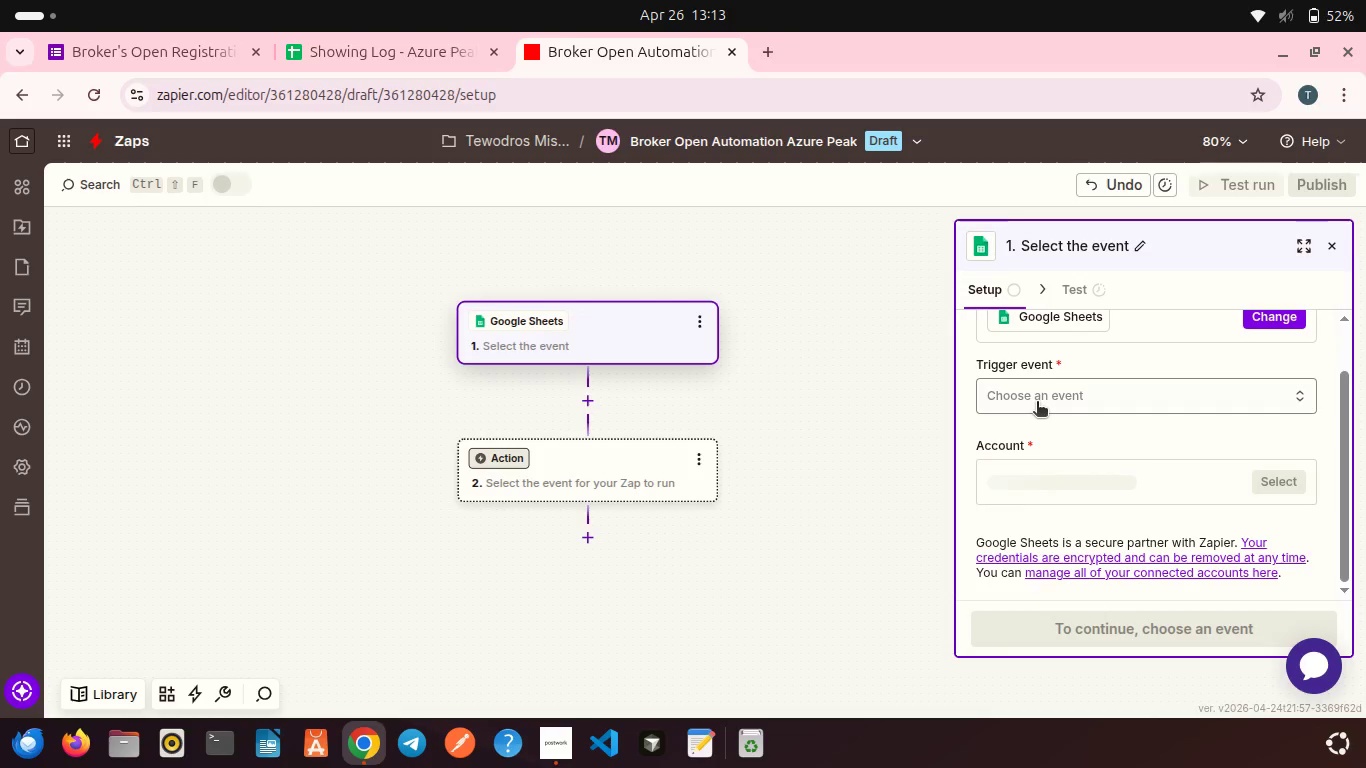 
left_click([1037, 403])
 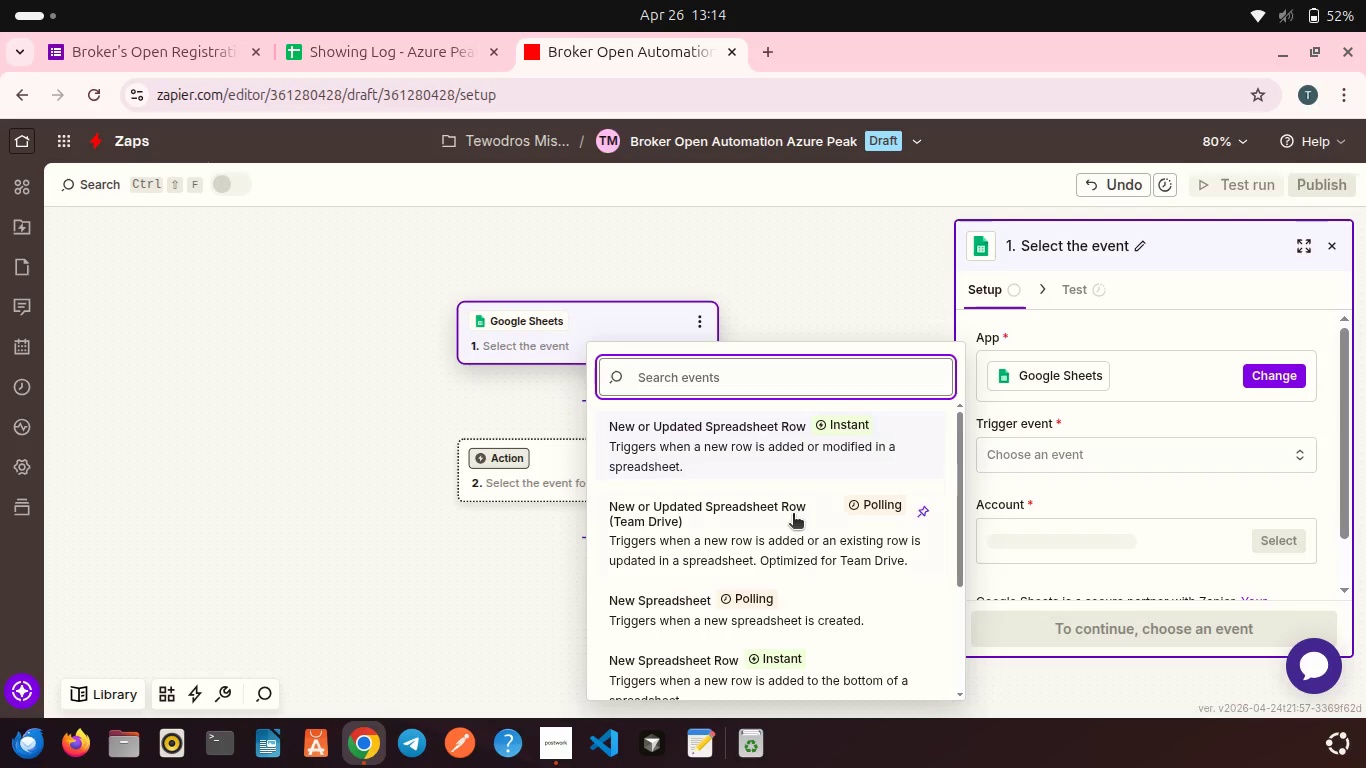 
scroll: coordinate [793, 515], scroll_direction: down, amount: 2.0
 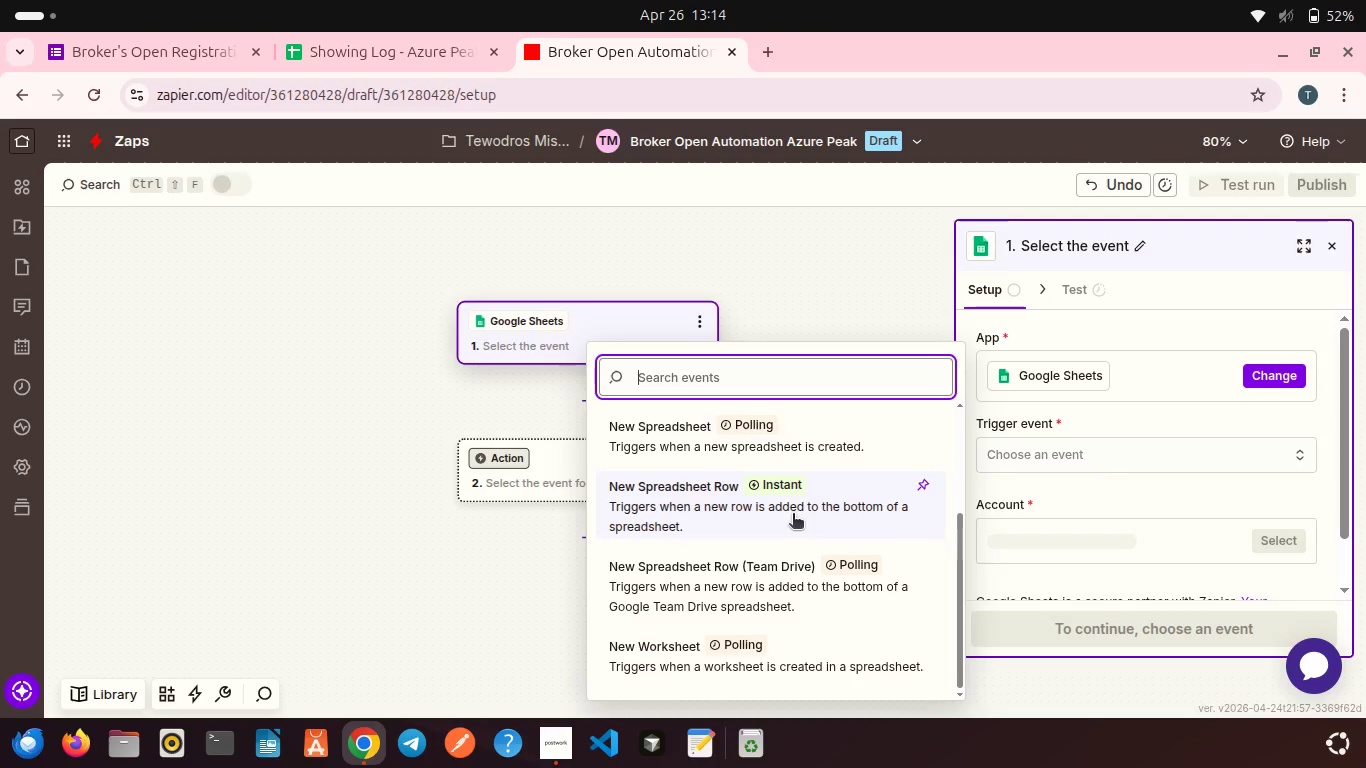 
scroll: coordinate [793, 515], scroll_direction: up, amount: 1.0
 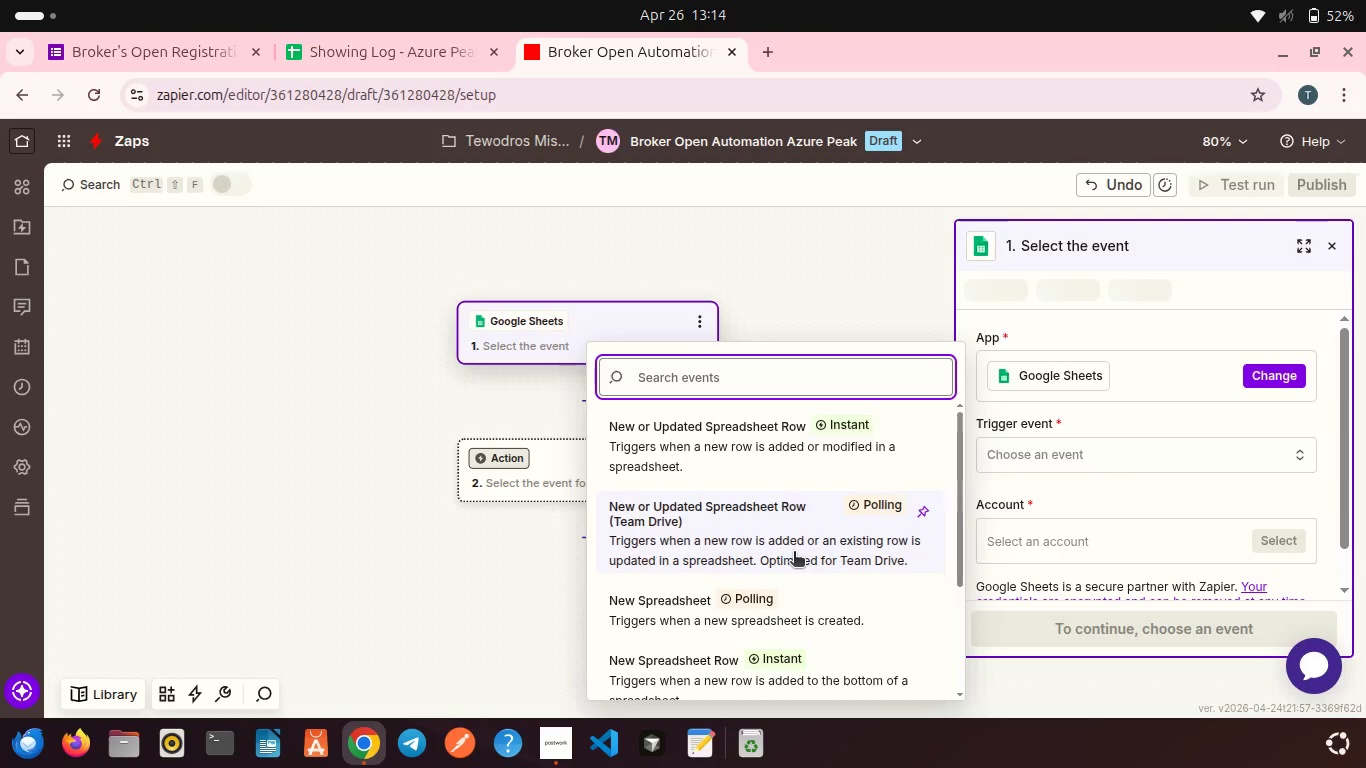 
scroll: coordinate [794, 553], scroll_direction: down, amount: 1.0
 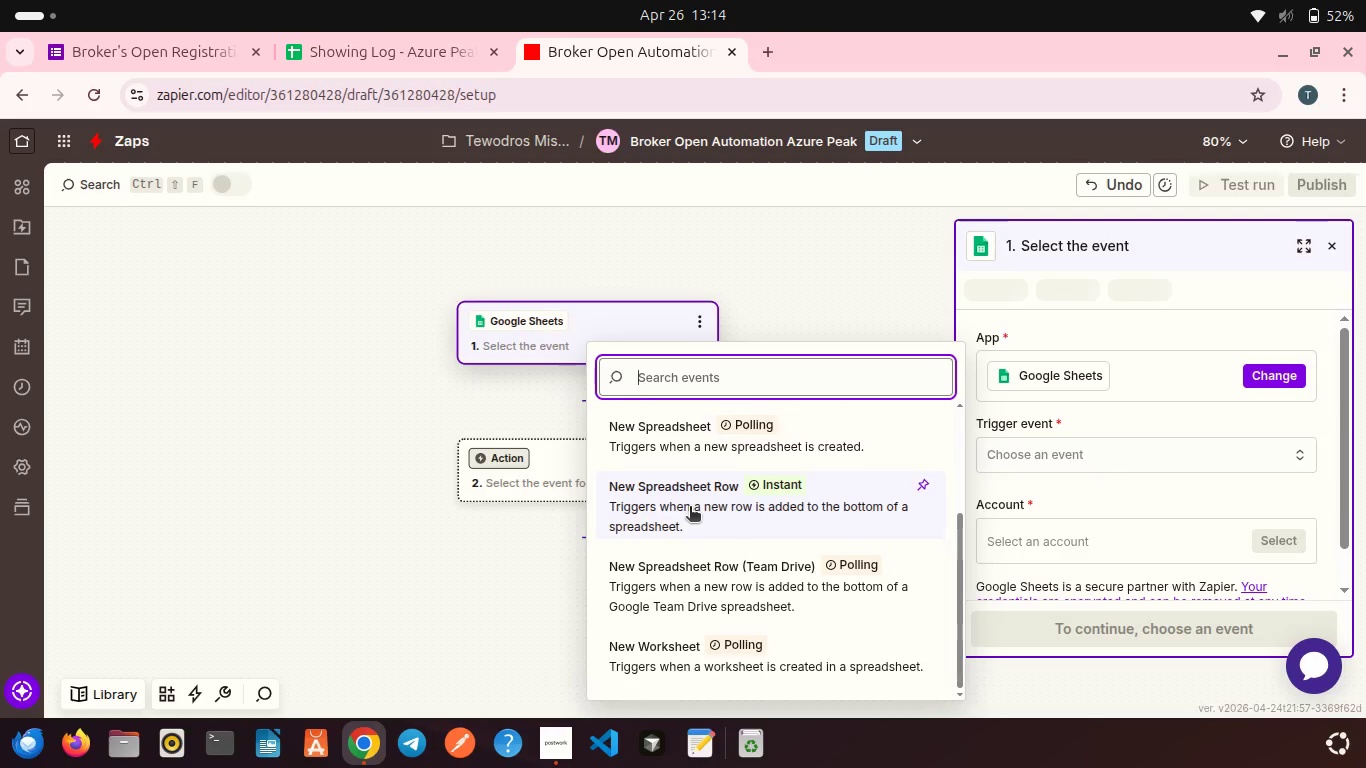 
left_click([690, 508])
 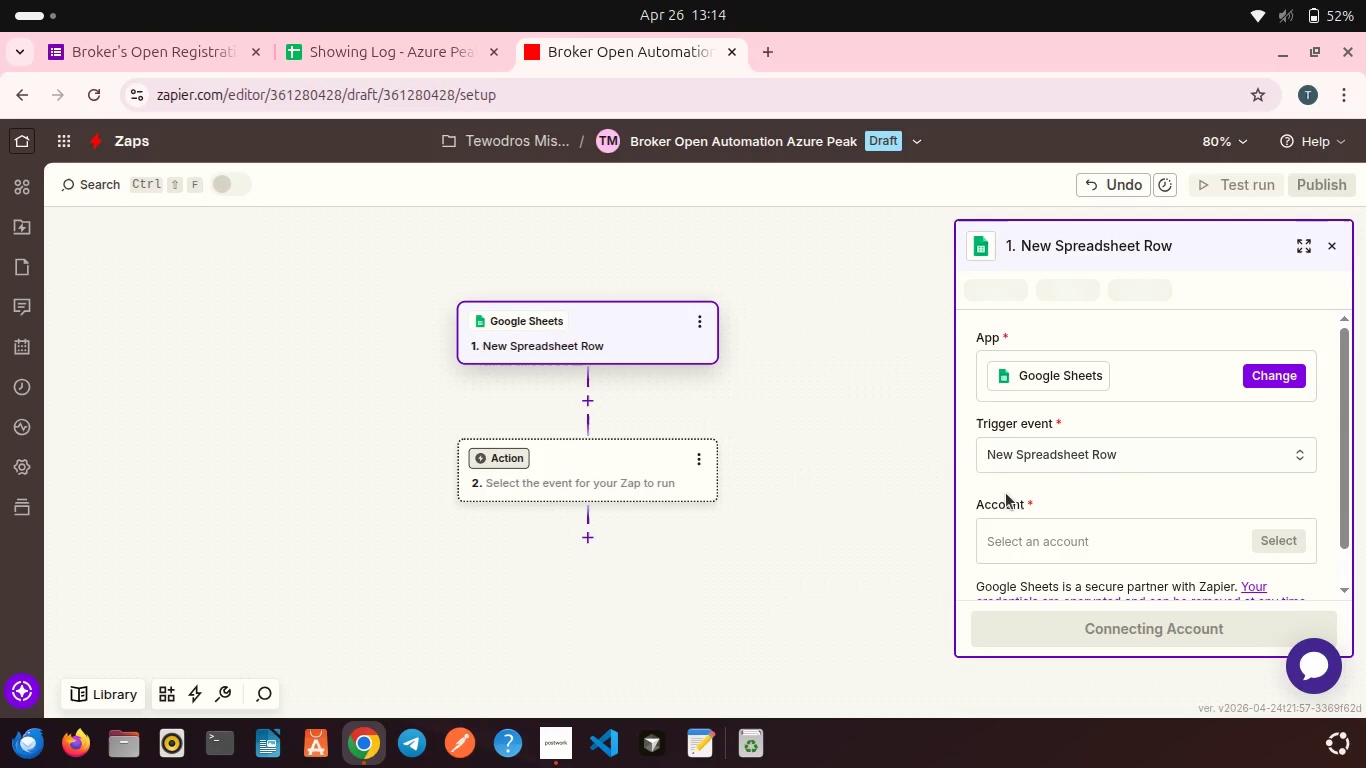 
scroll: coordinate [1006, 493], scroll_direction: down, amount: 1.0
 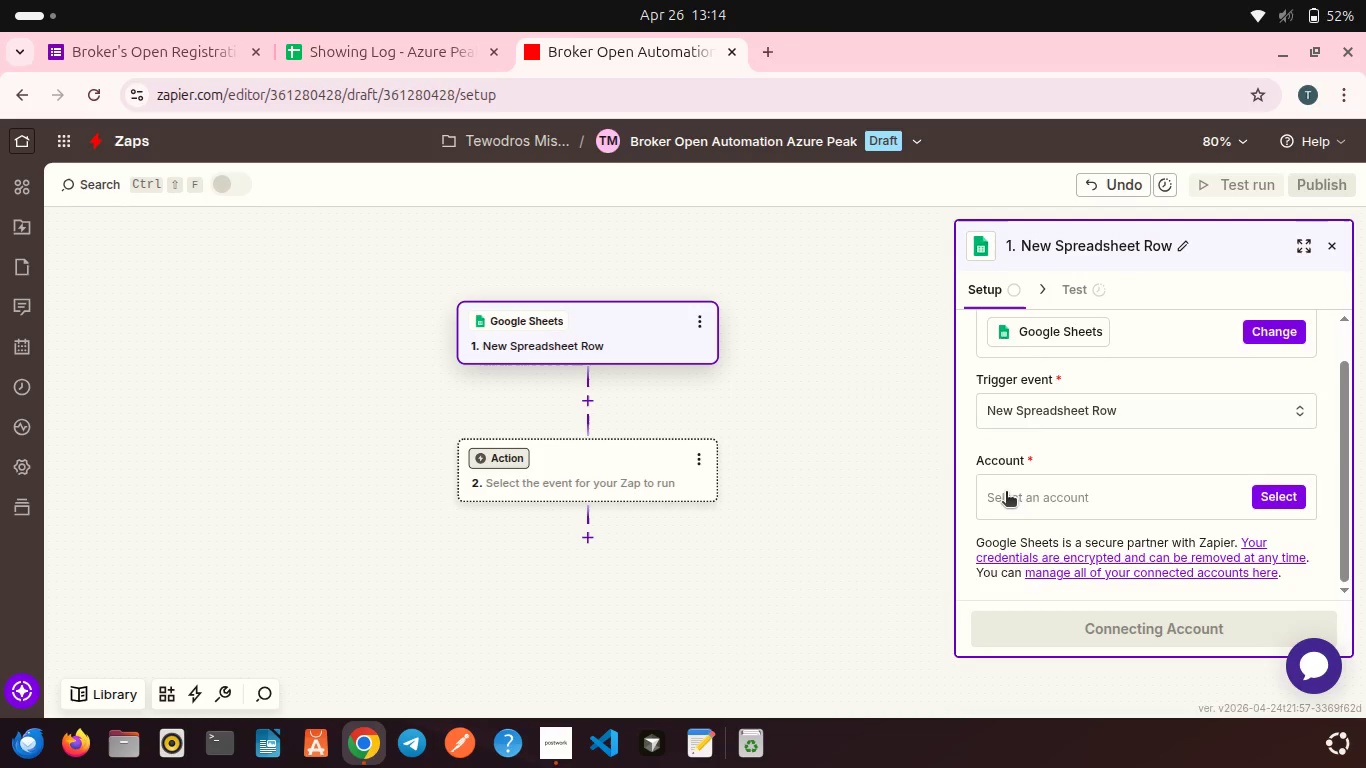 
scroll: coordinate [1006, 493], scroll_direction: up, amount: 1.0
 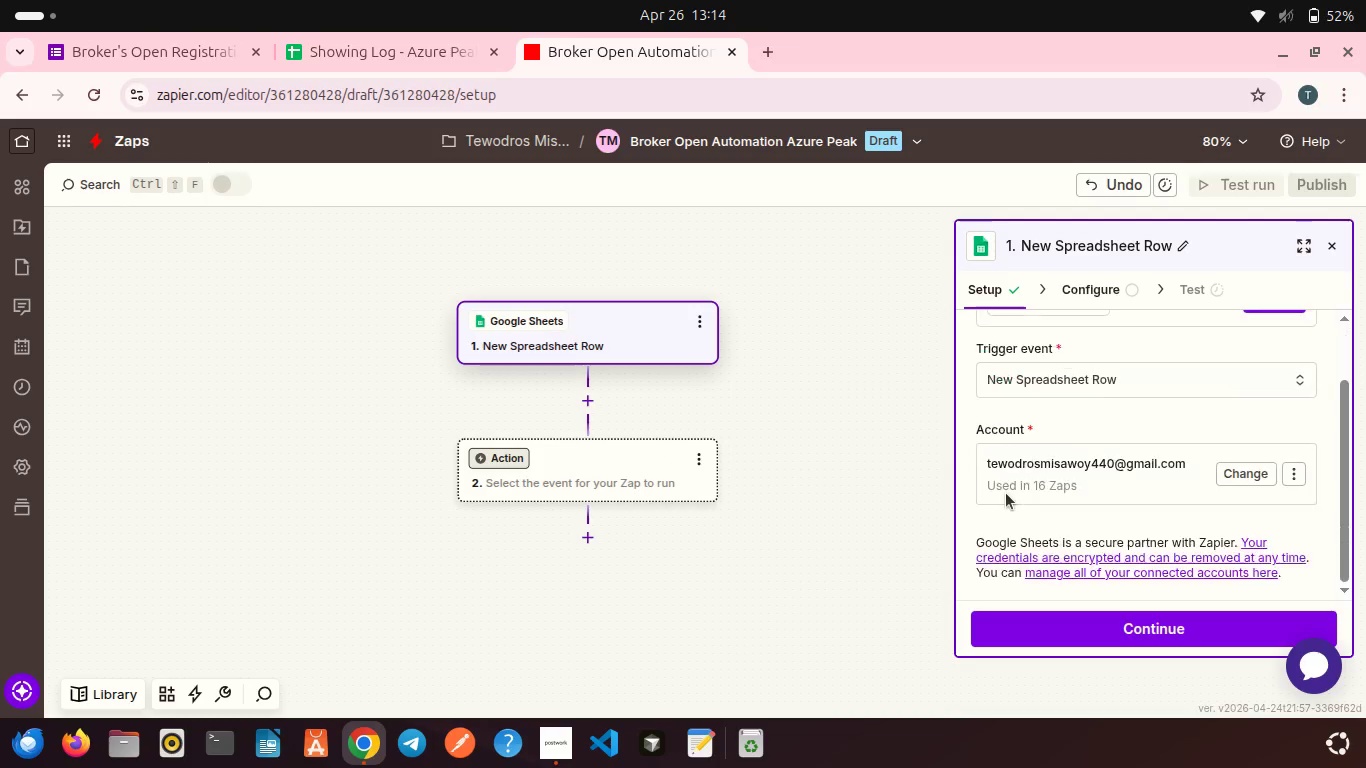 
scroll: coordinate [1006, 493], scroll_direction: down, amount: 1.0
 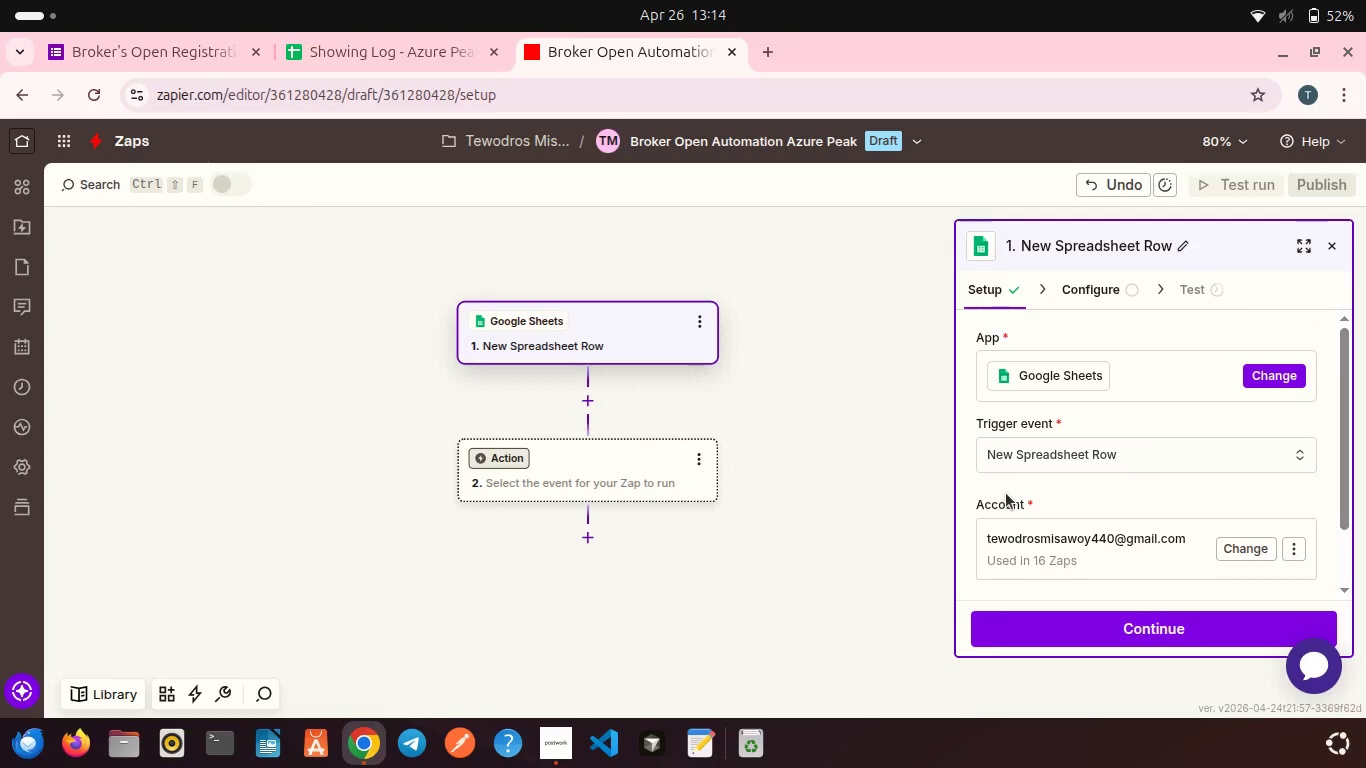 
wait(9.66)
 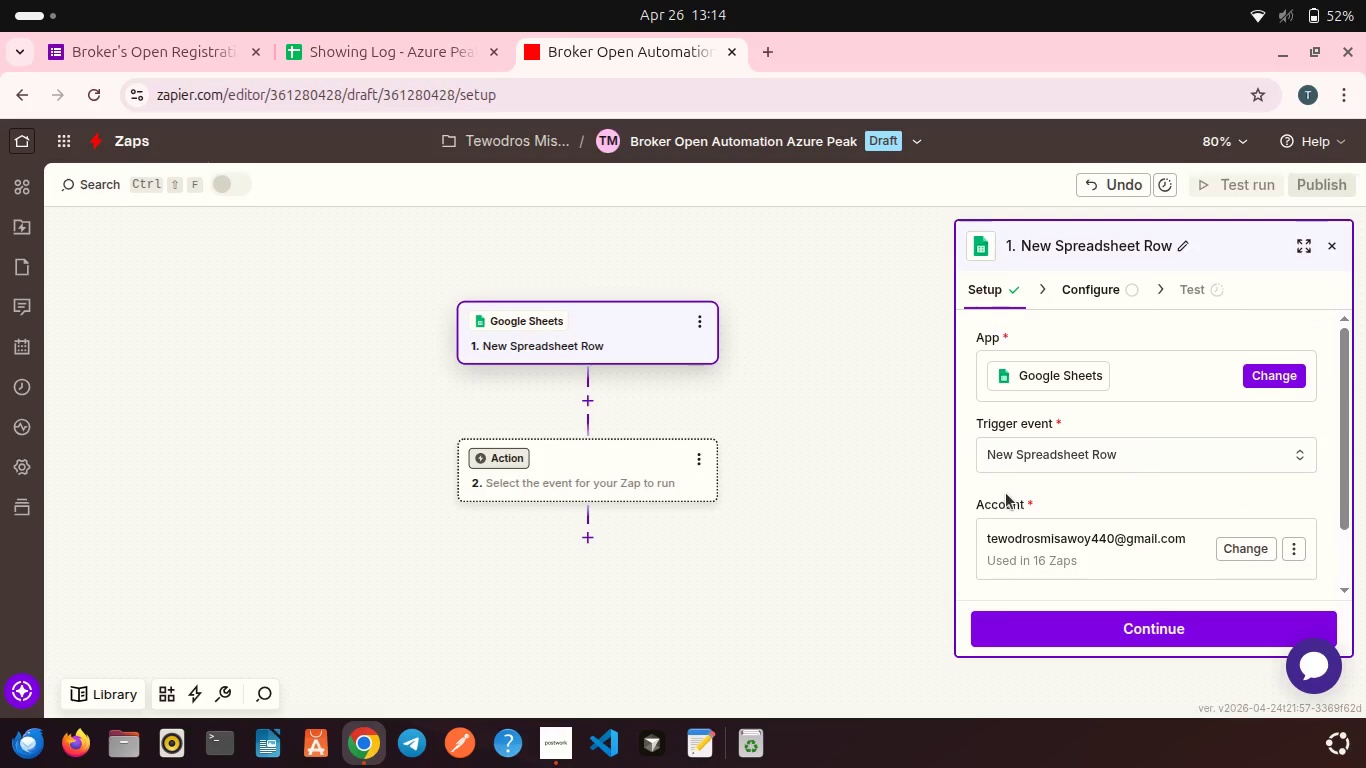 
left_click([1079, 622])
 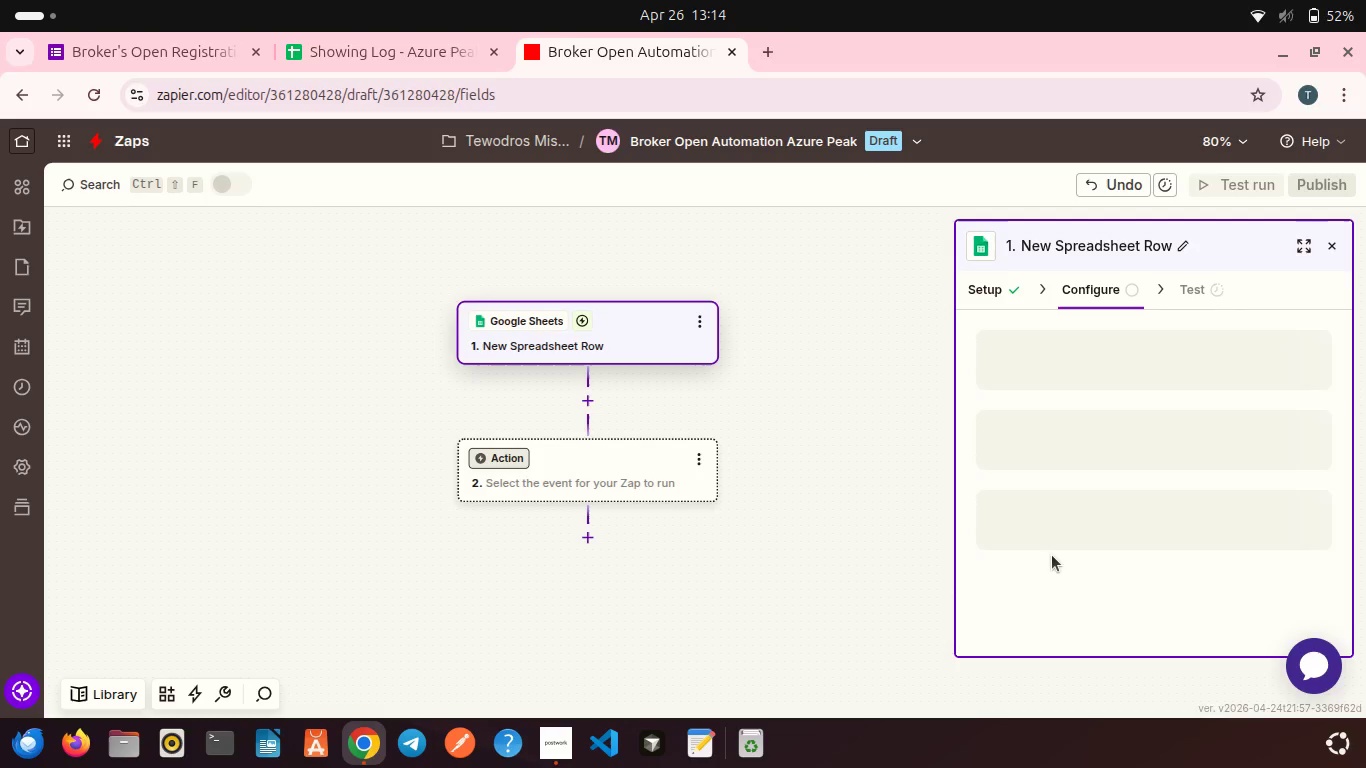 
wait(10.03)
 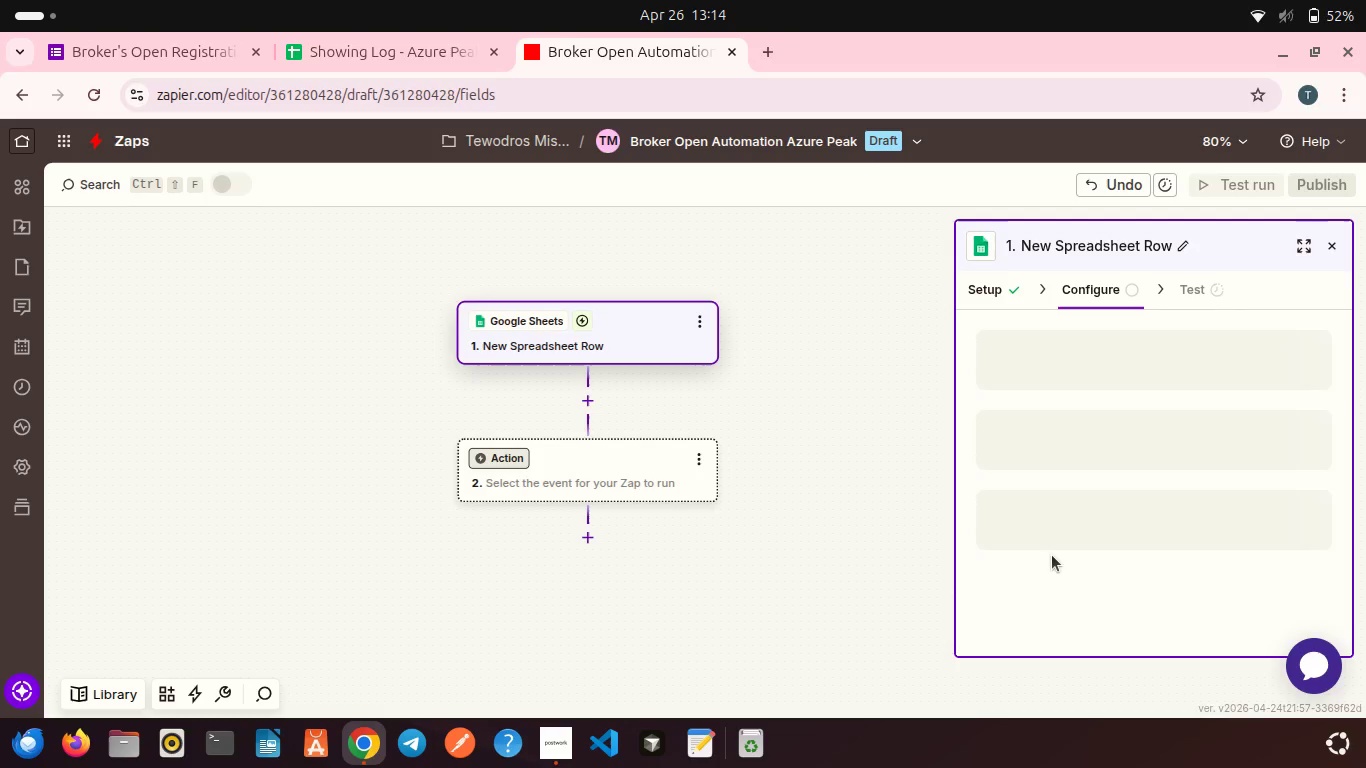 
left_click([1176, 287])
 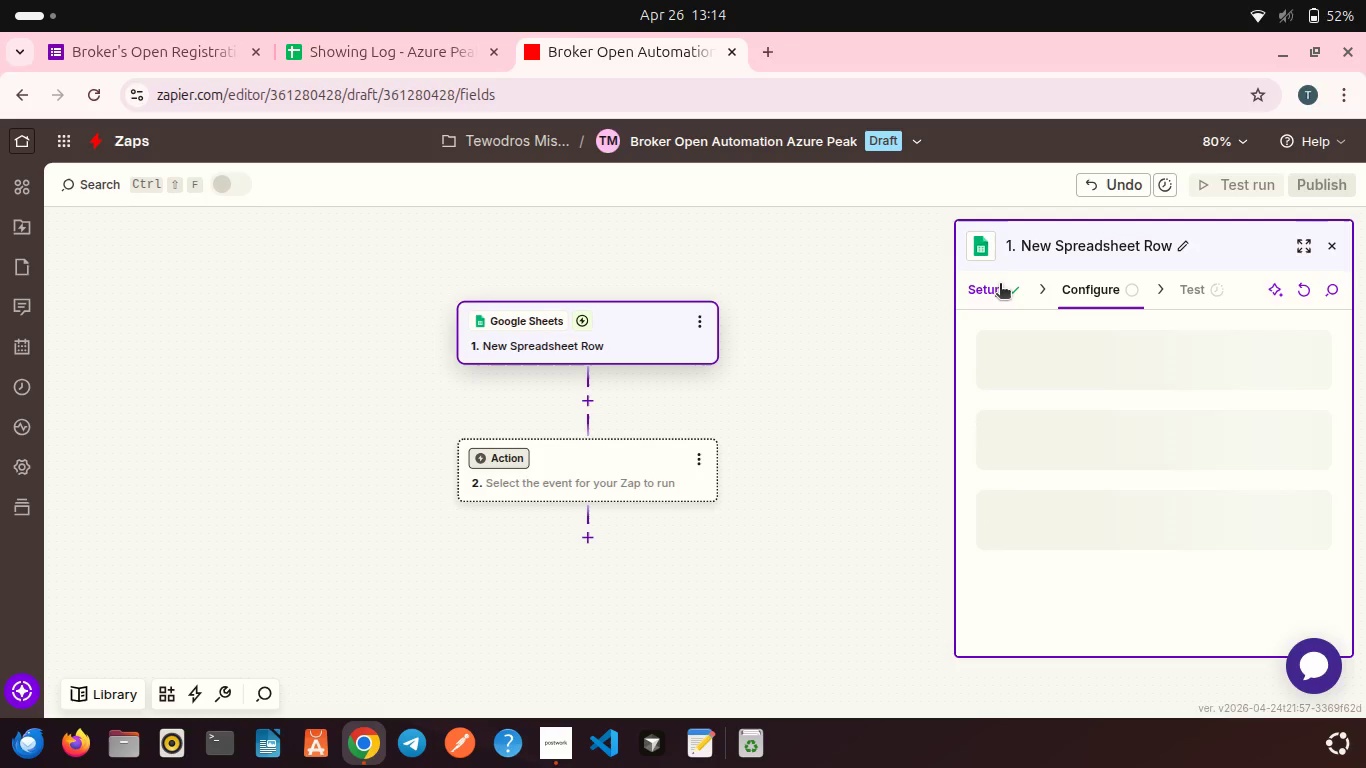 
left_click([1000, 285])
 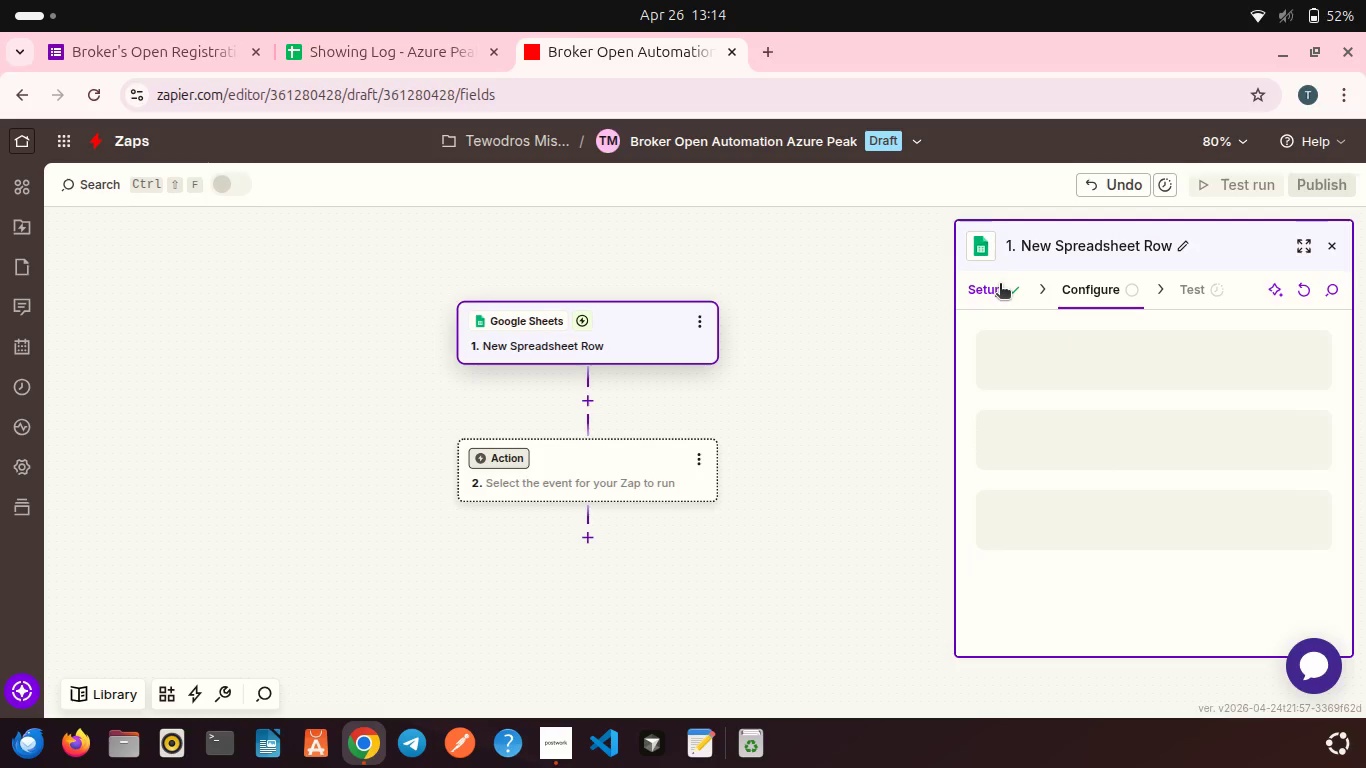 
mouse_move([1016, 306])
 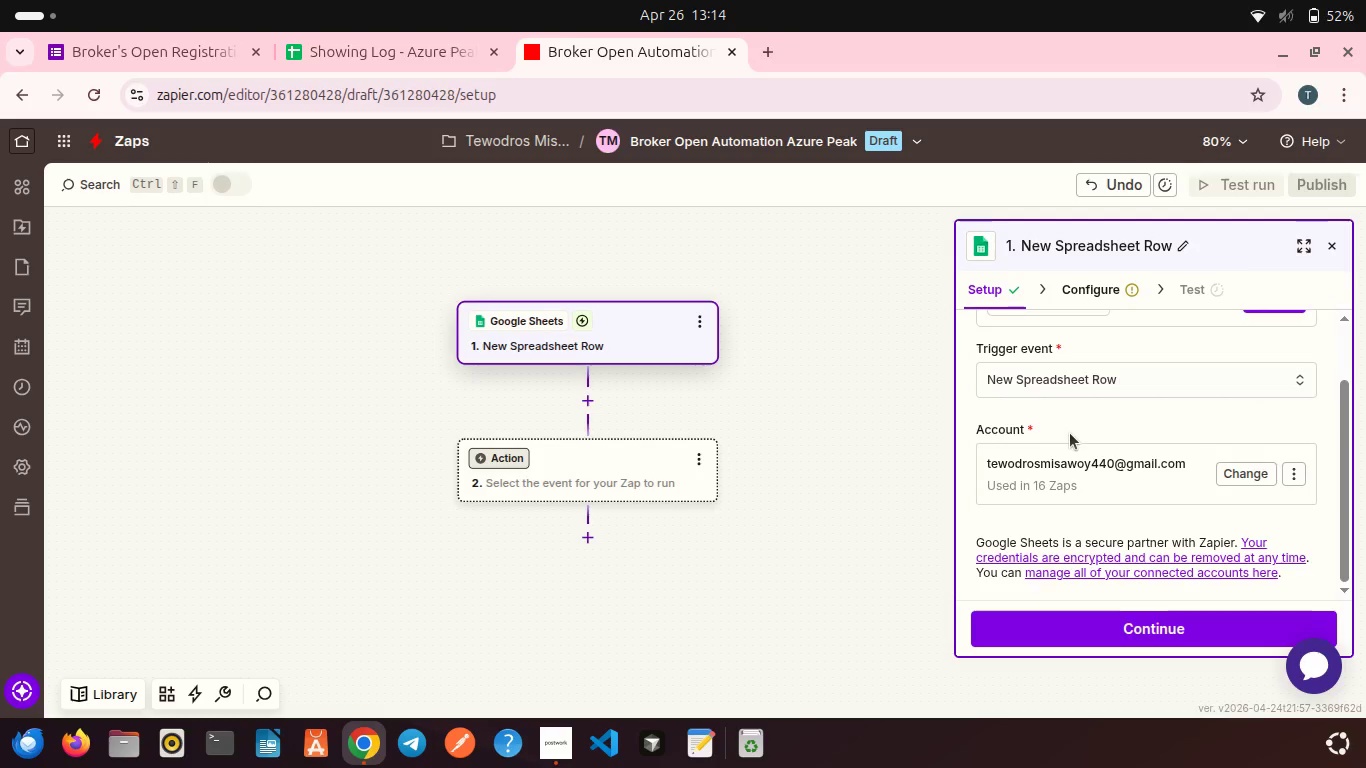 
scroll: coordinate [1070, 433], scroll_direction: down, amount: 3.0
 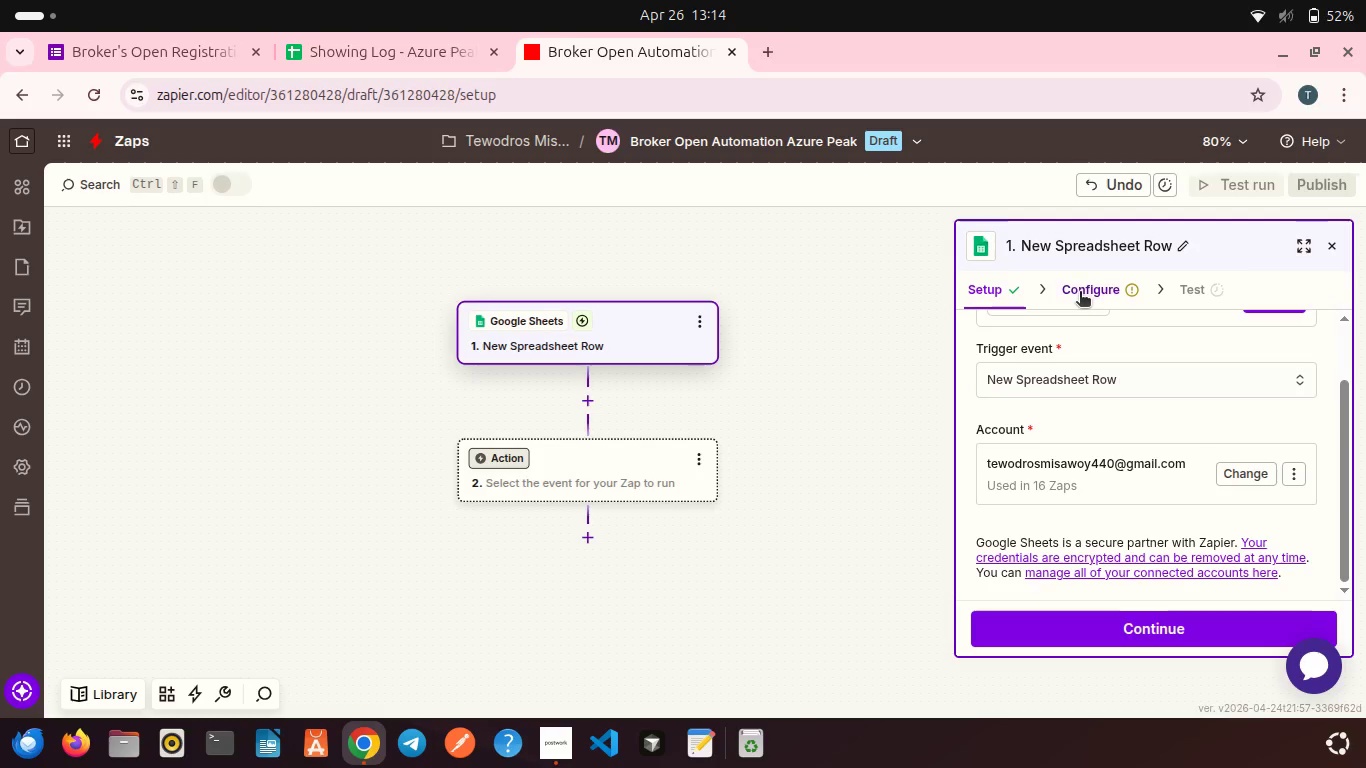 
left_click([1080, 293])
 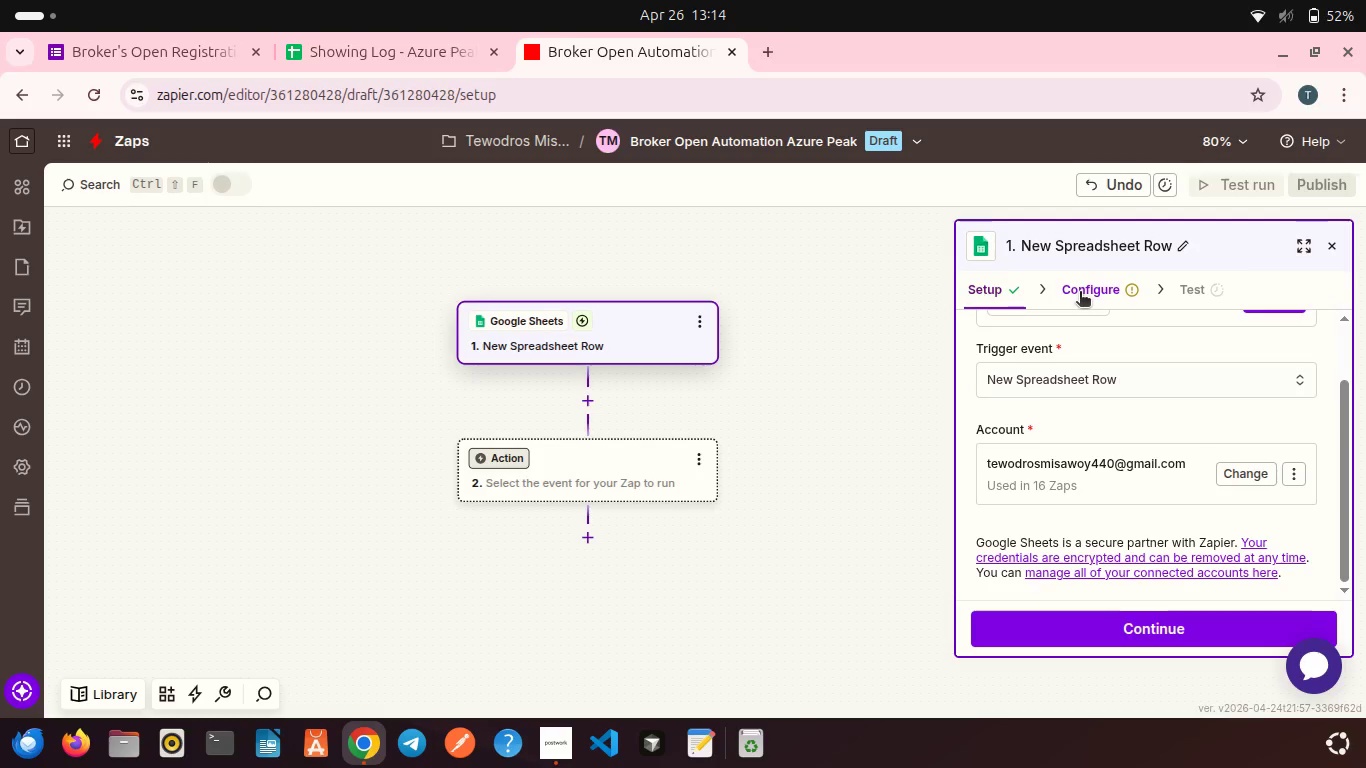 
mouse_move([1050, 286])
 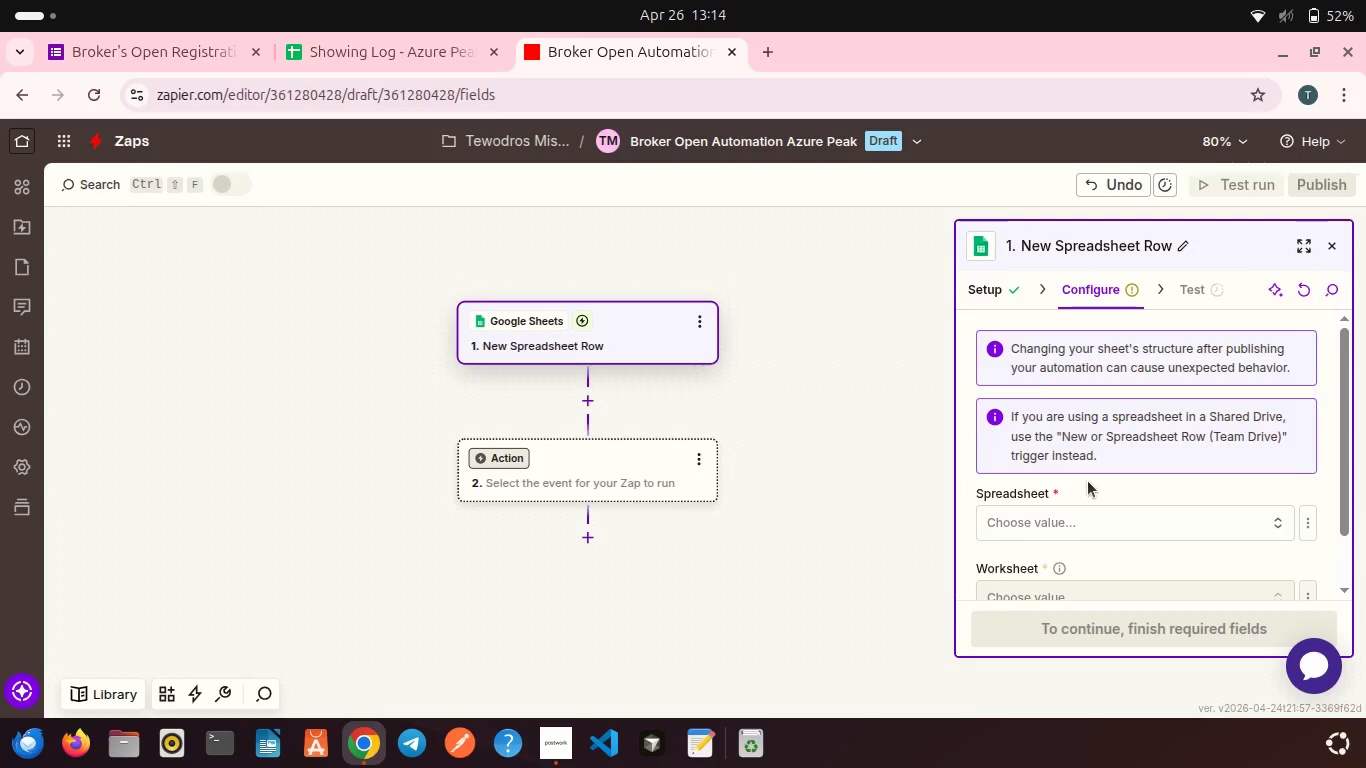 
left_click([1071, 464])
 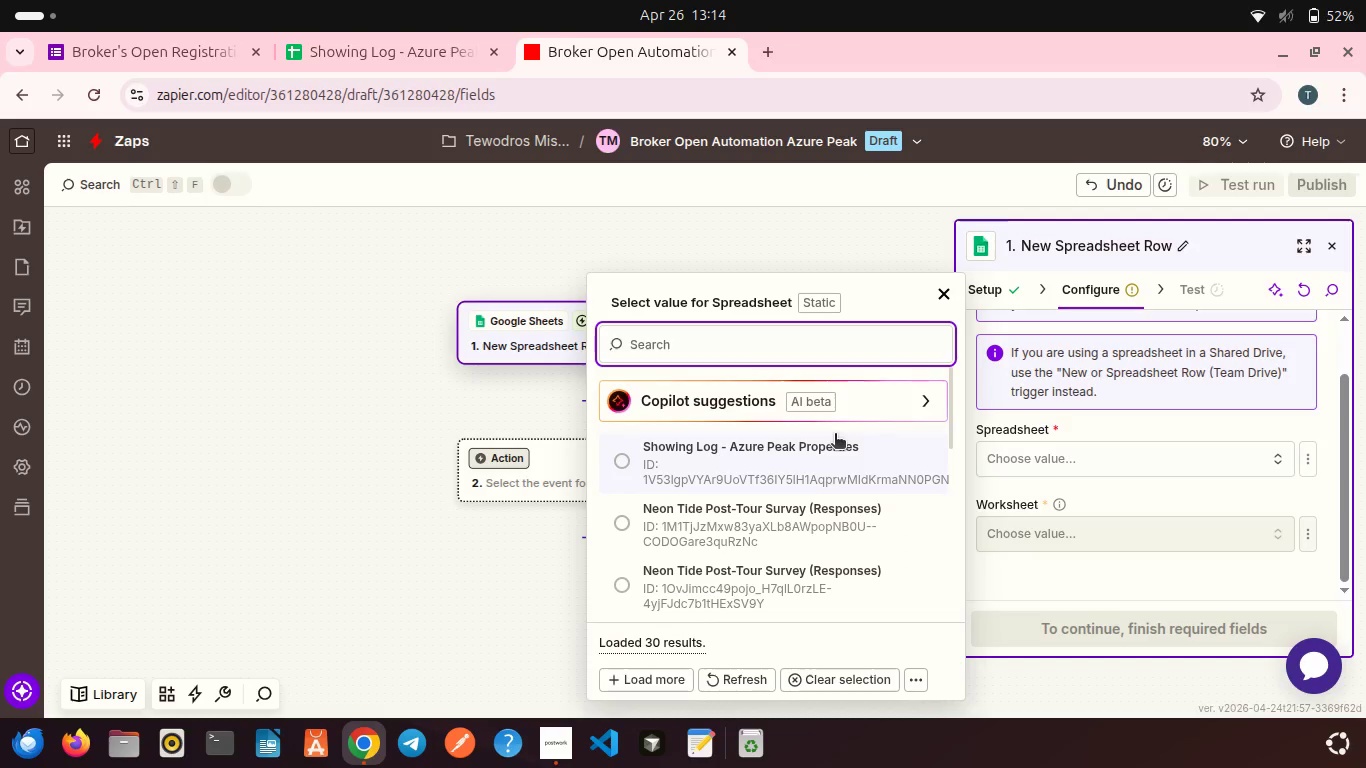 
scroll: coordinate [1088, 481], scroll_direction: down, amount: 2.0
 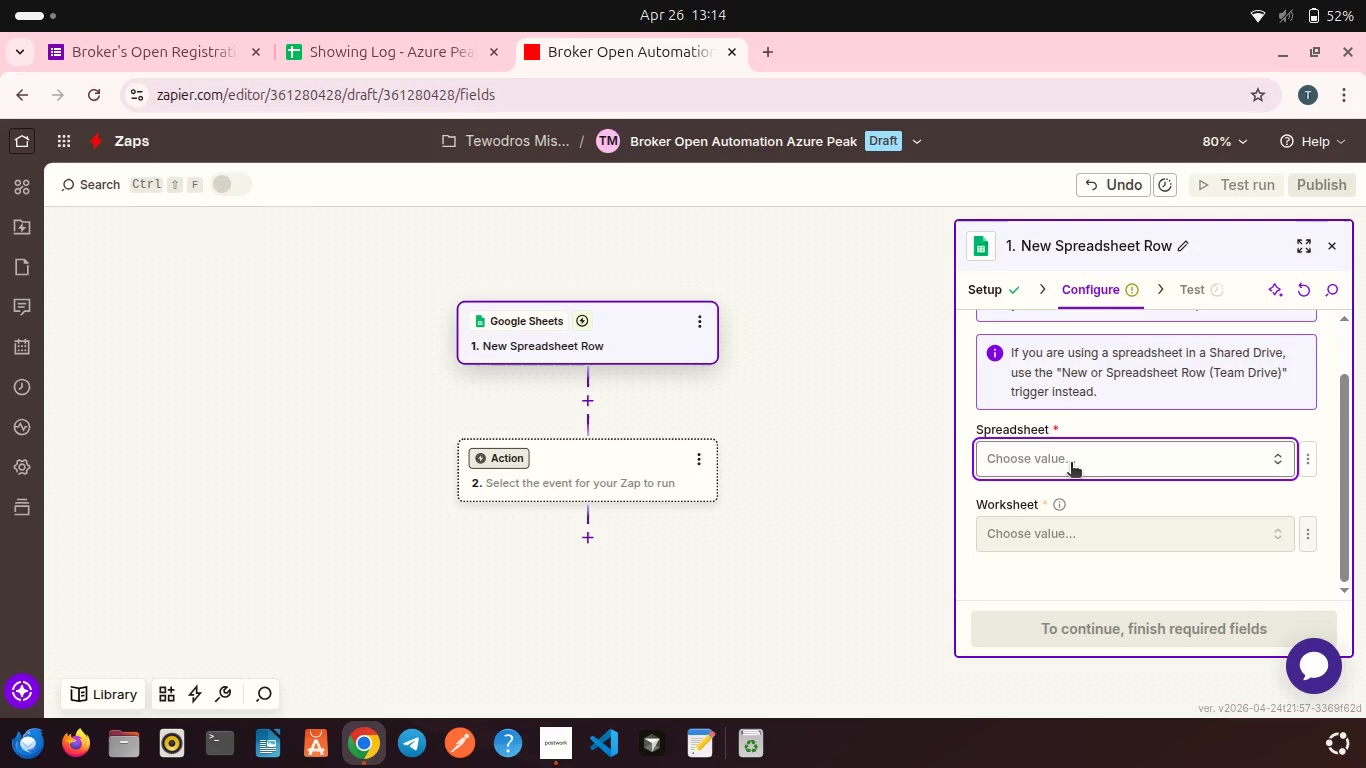 
left_click([825, 450])
 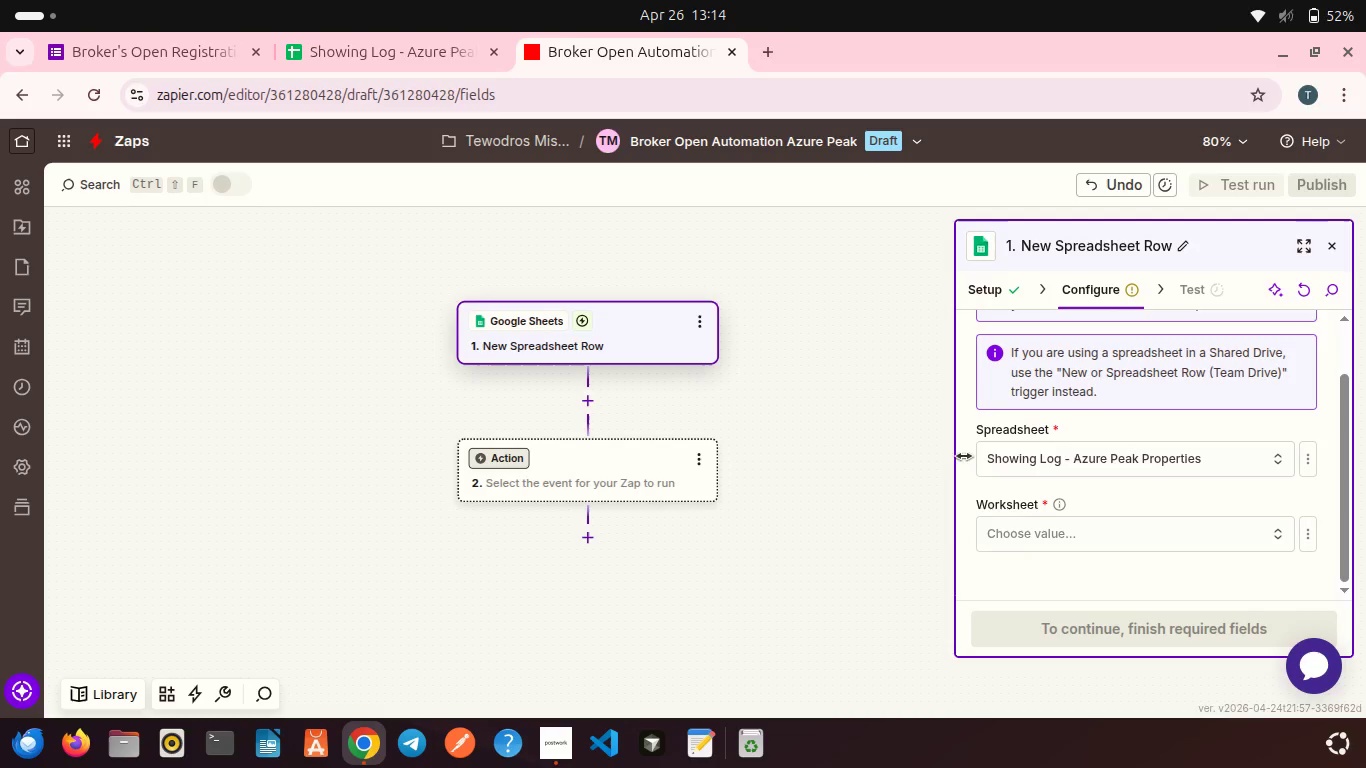 
scroll: coordinate [1016, 497], scroll_direction: down, amount: 1.0
 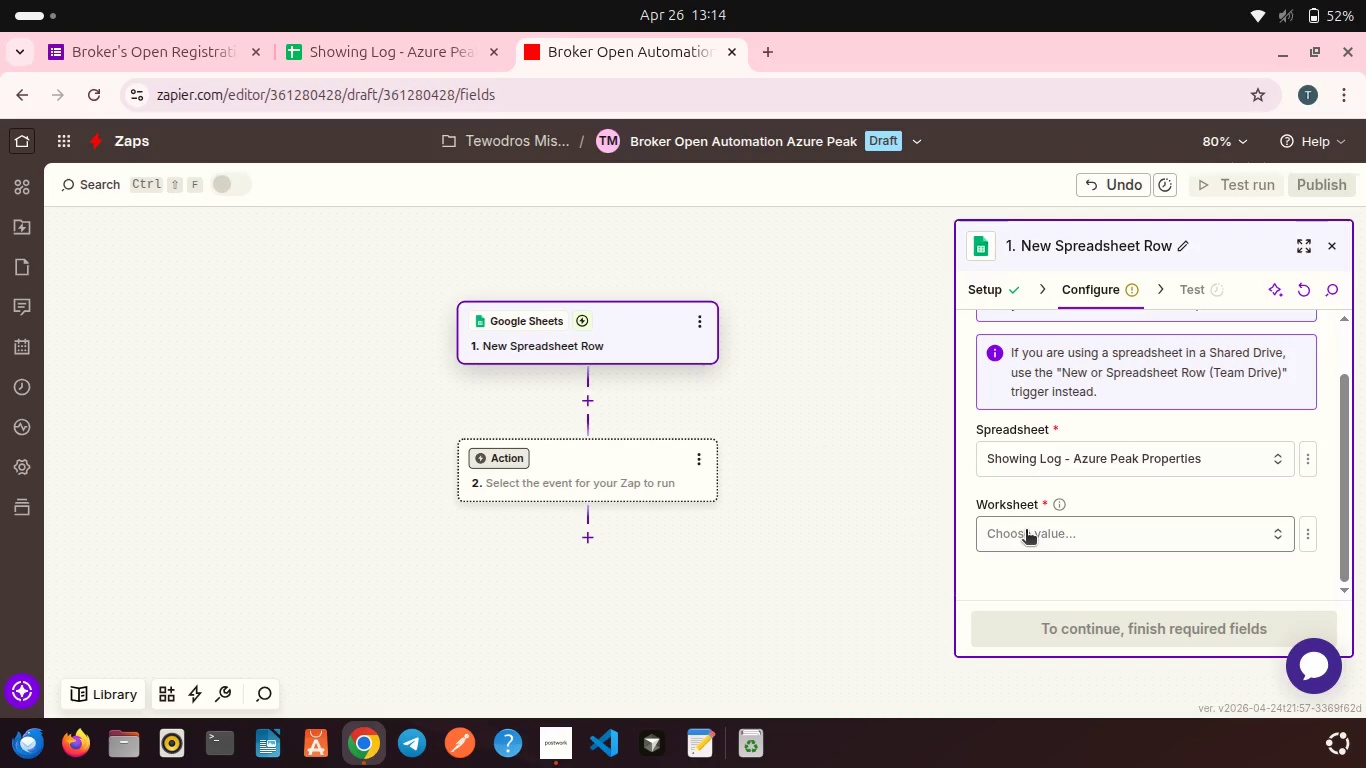 
left_click([1026, 531])
 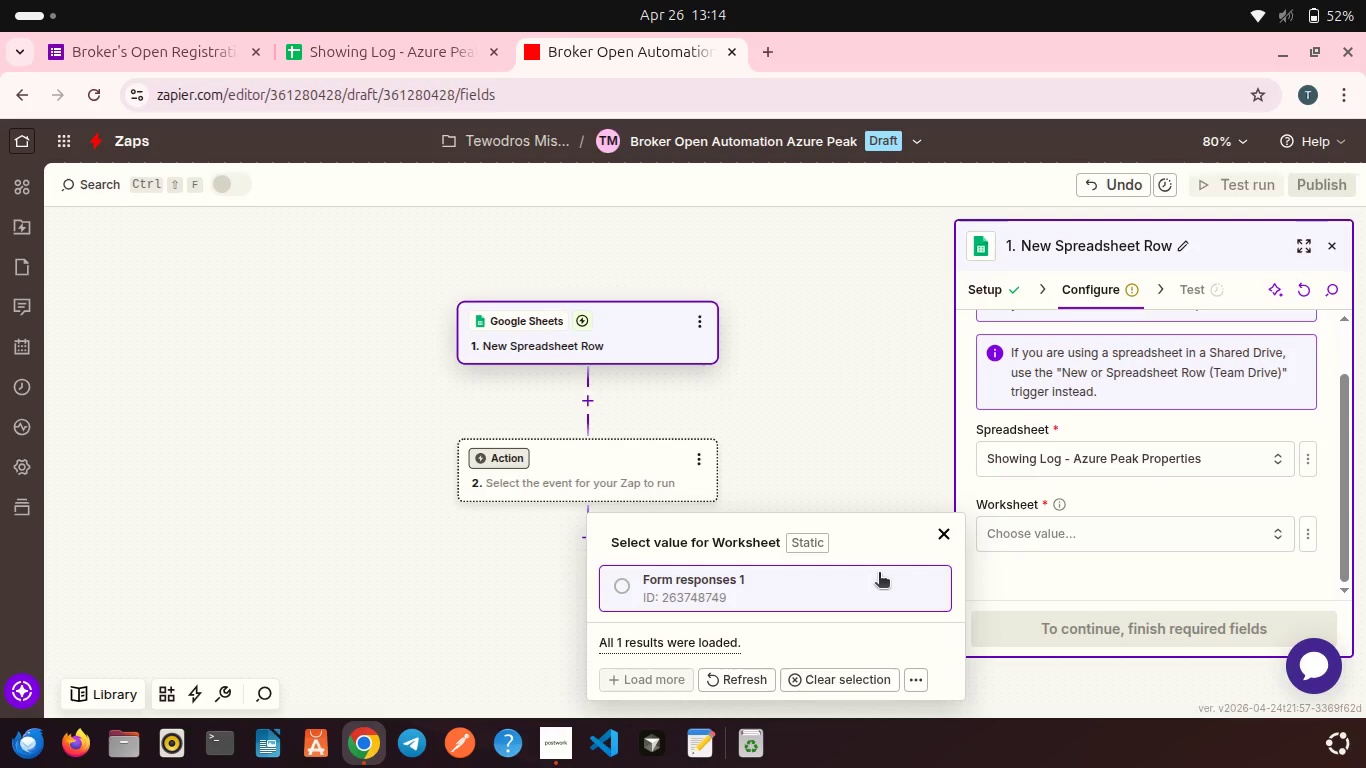 
left_click([879, 574])
 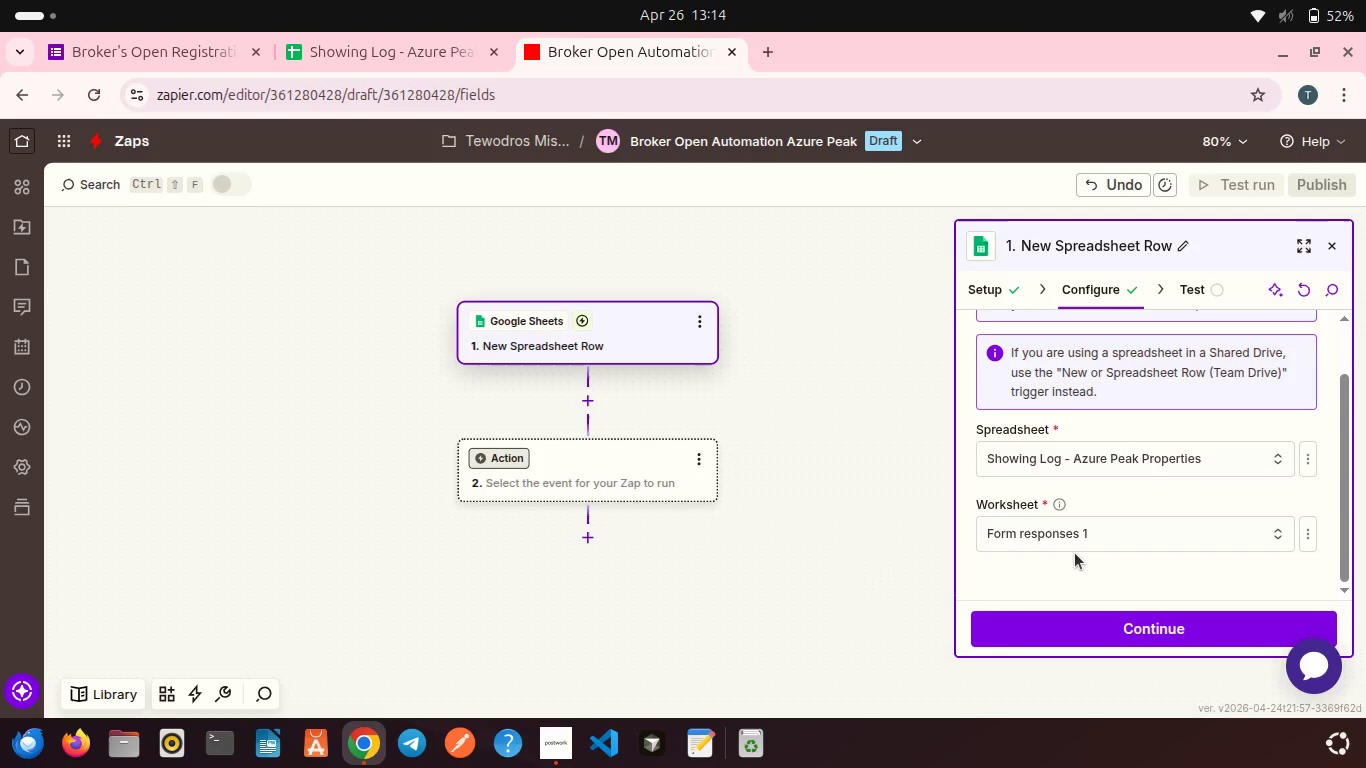 
scroll: coordinate [1075, 553], scroll_direction: down, amount: 3.0
 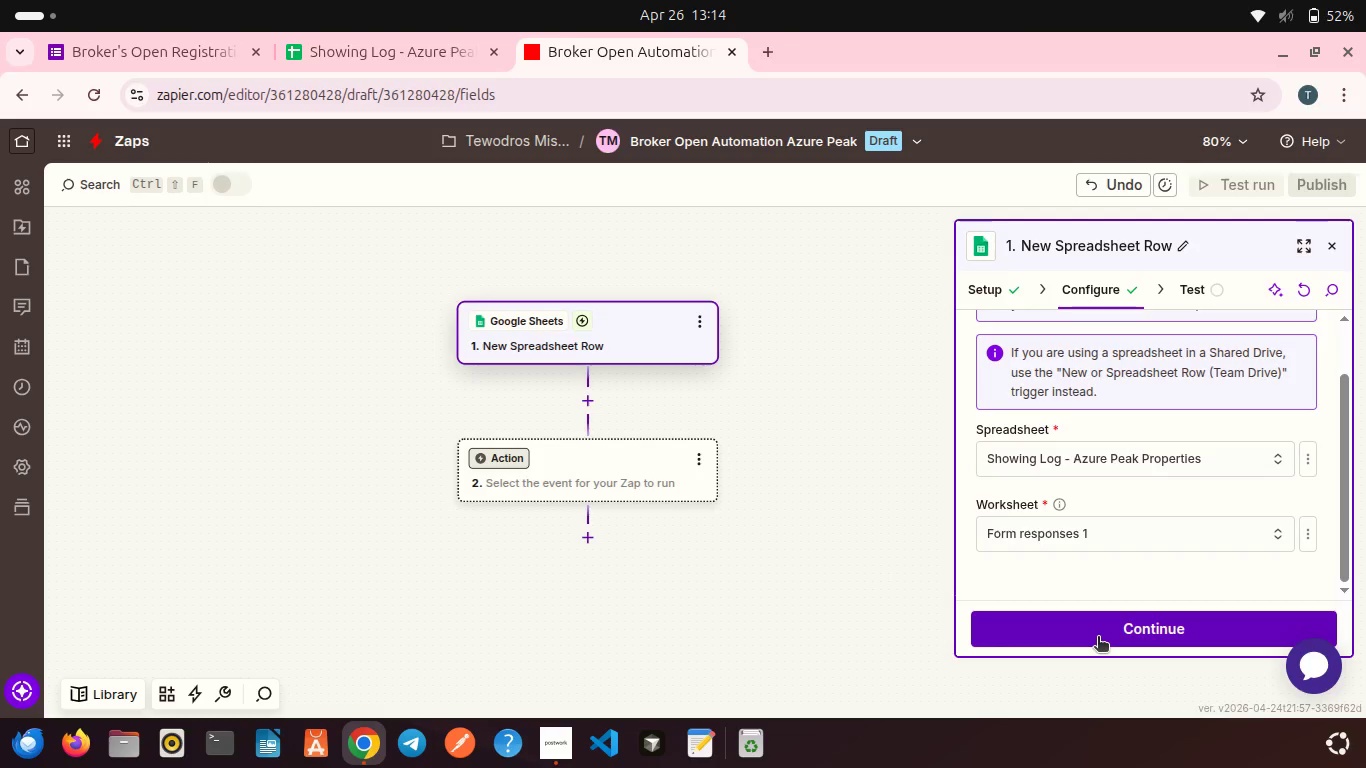 
left_click([1098, 638])
 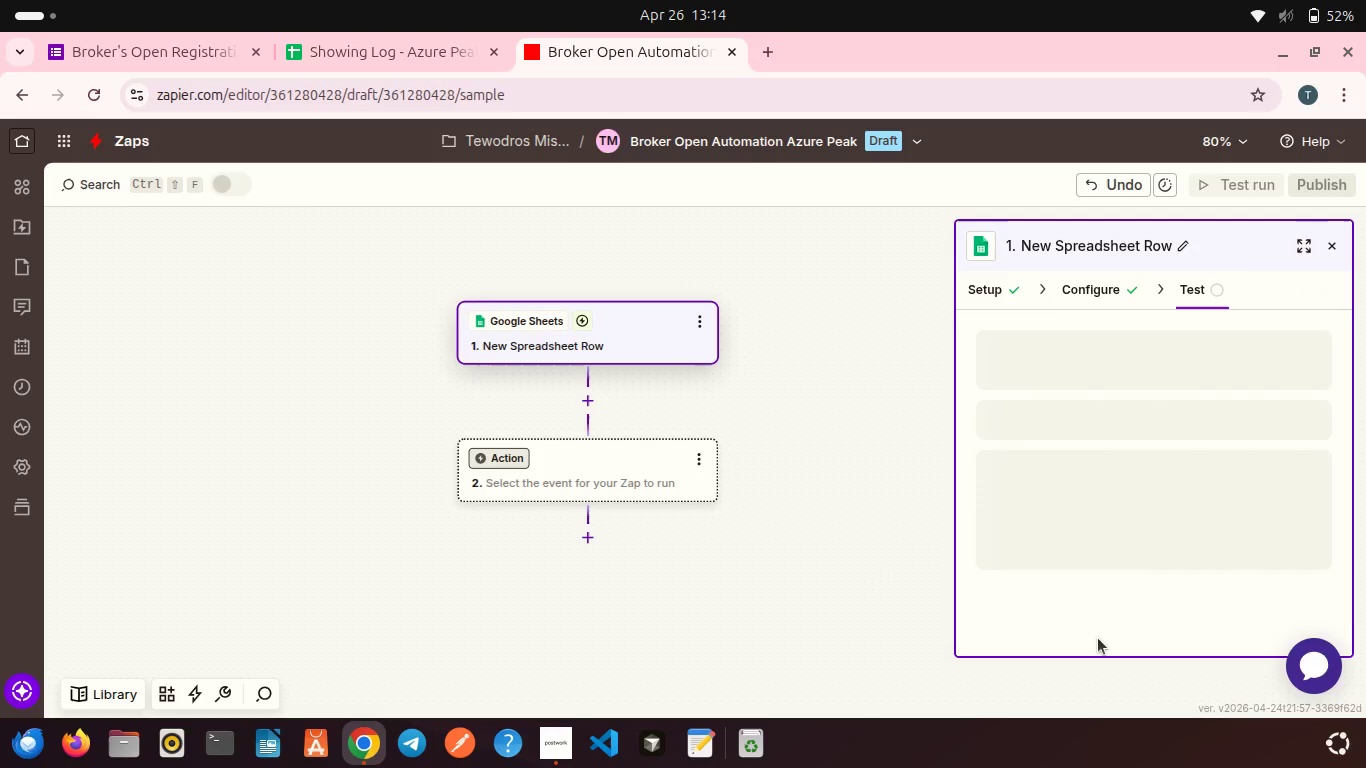 
wait(9.37)
 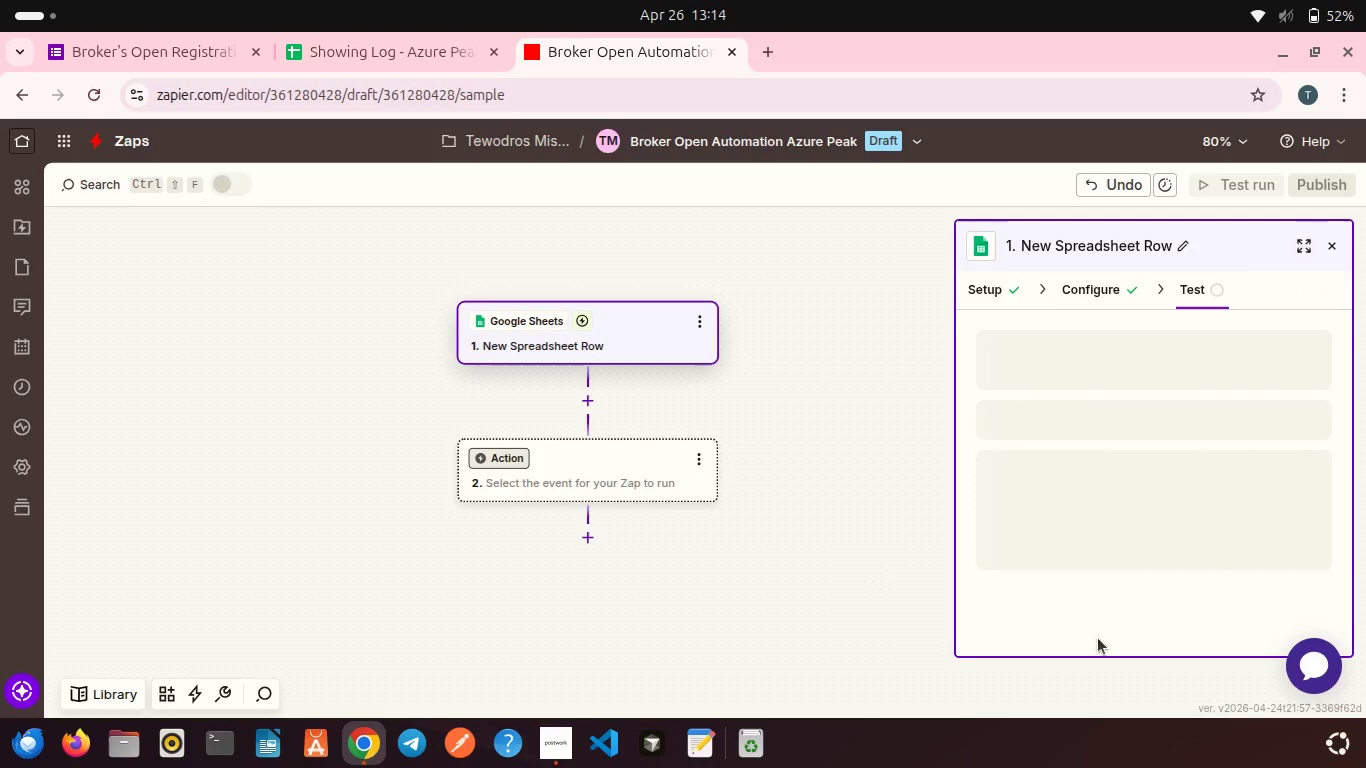 
scroll: coordinate [1041, 473], scroll_direction: down, amount: 2.0
 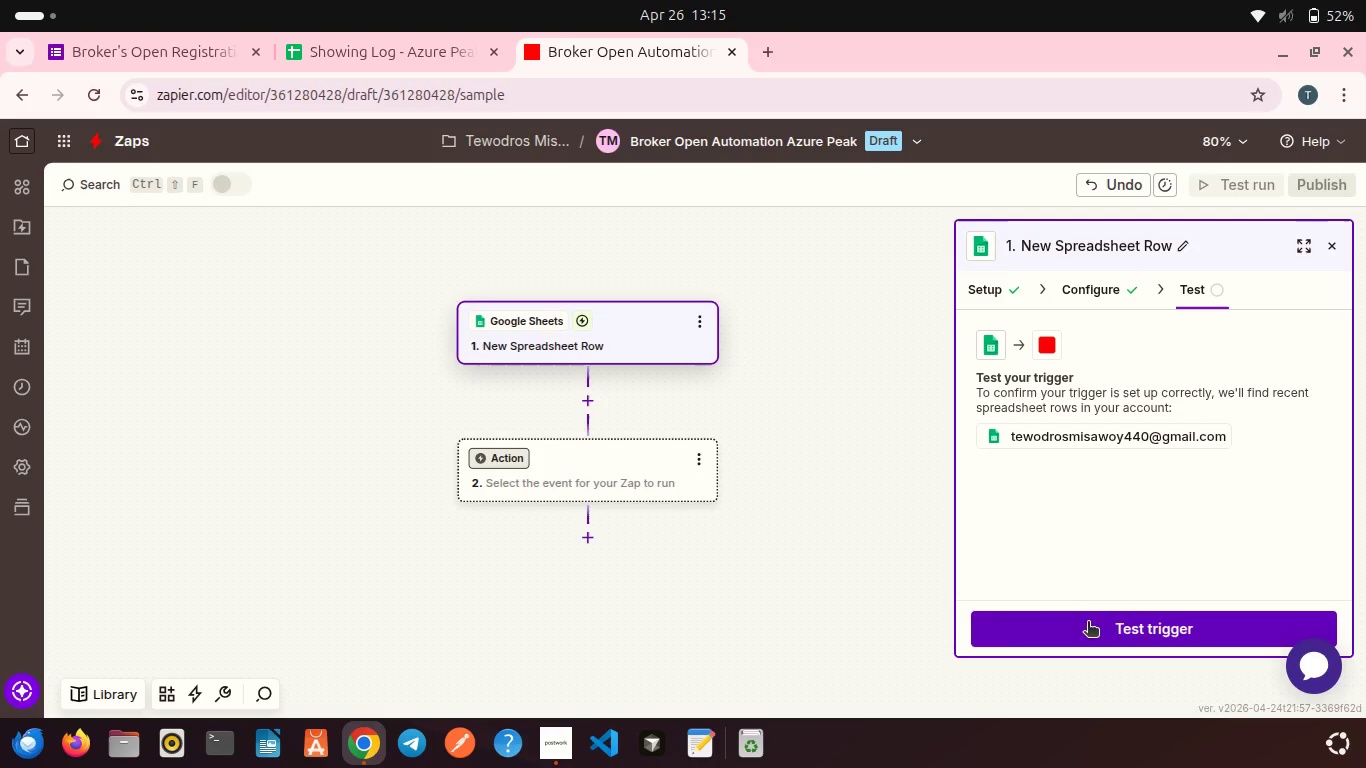 
left_click([1088, 623])
 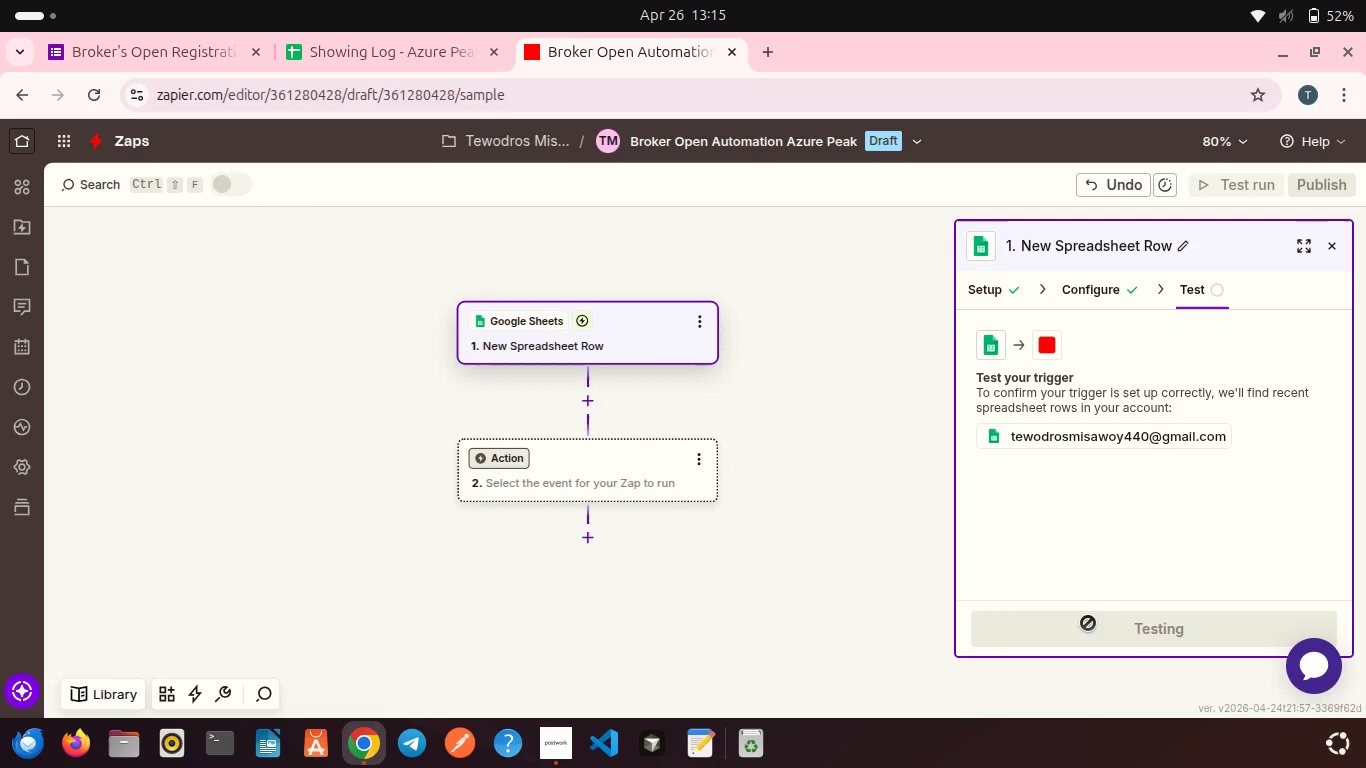 
wait(8.85)
 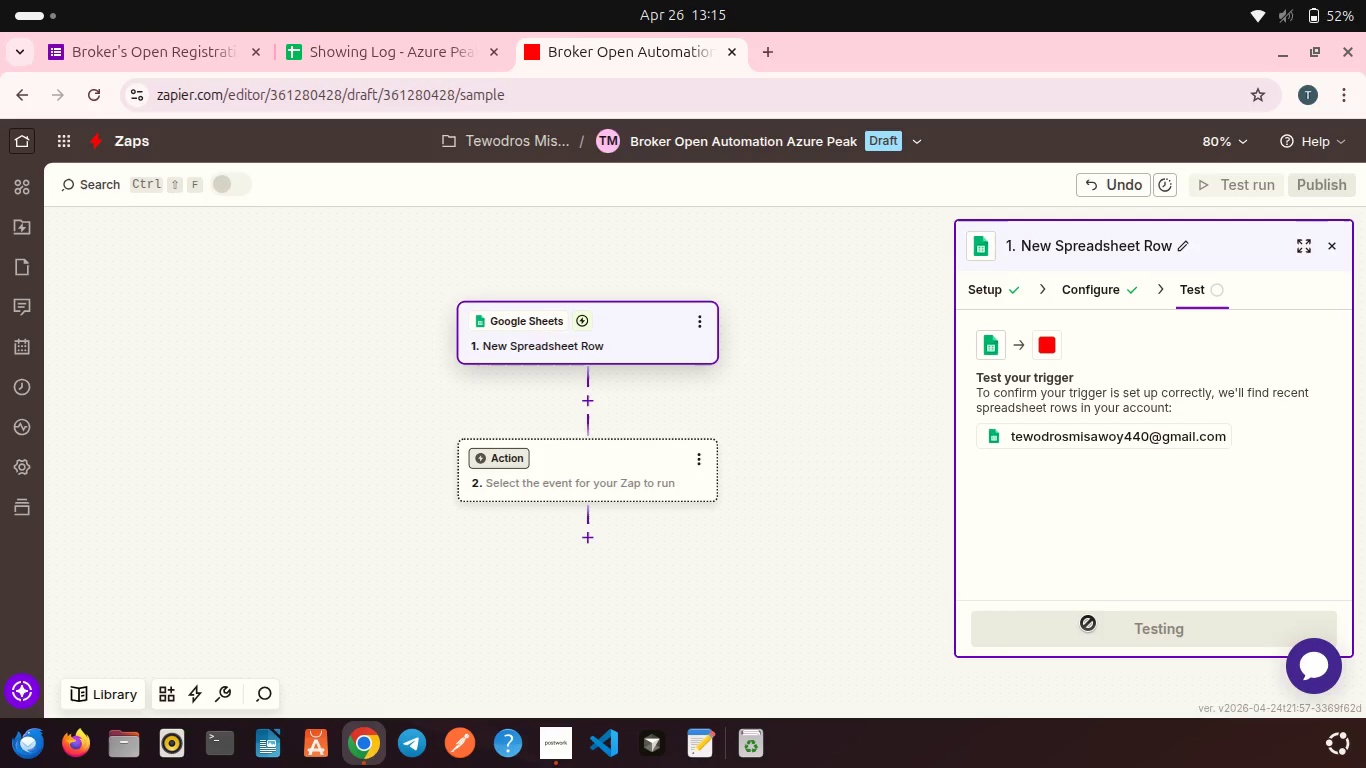 
left_click([351, 50])
 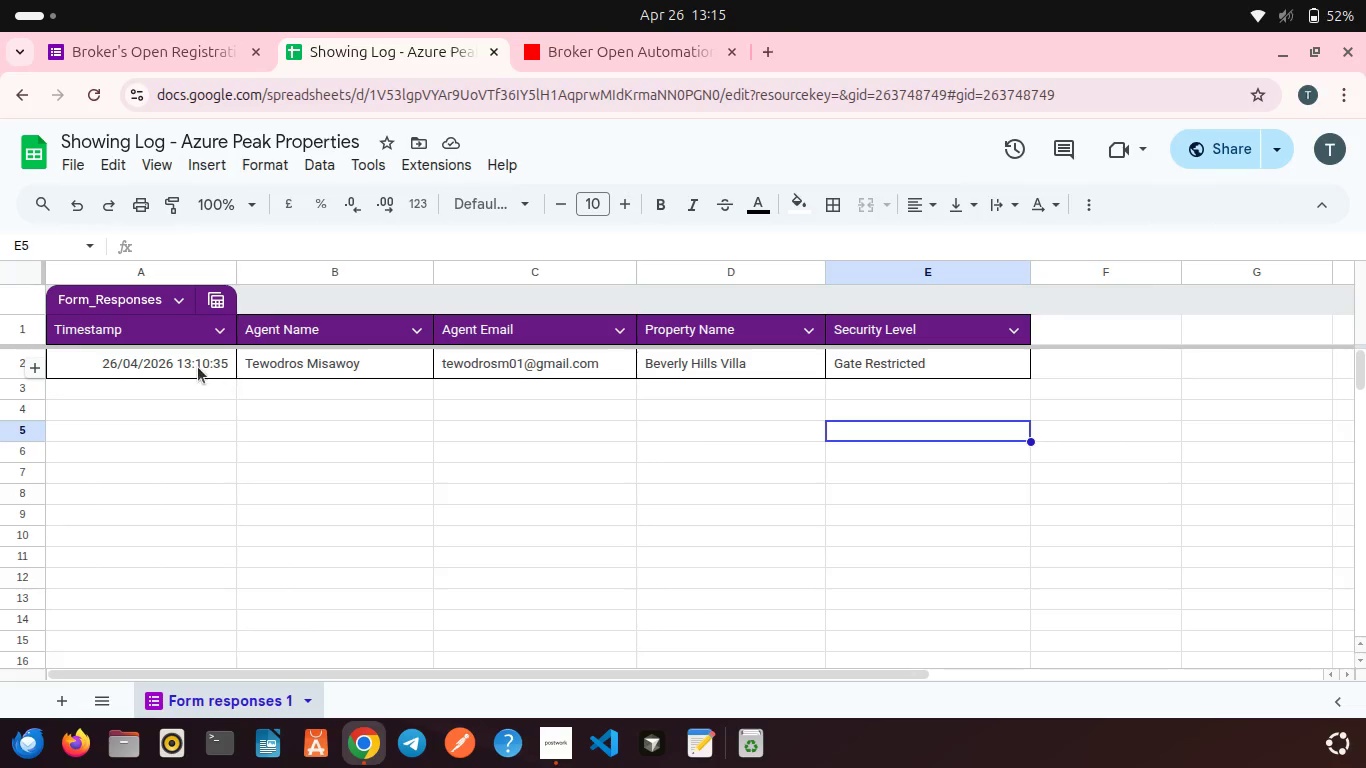 
left_click([186, 360])
 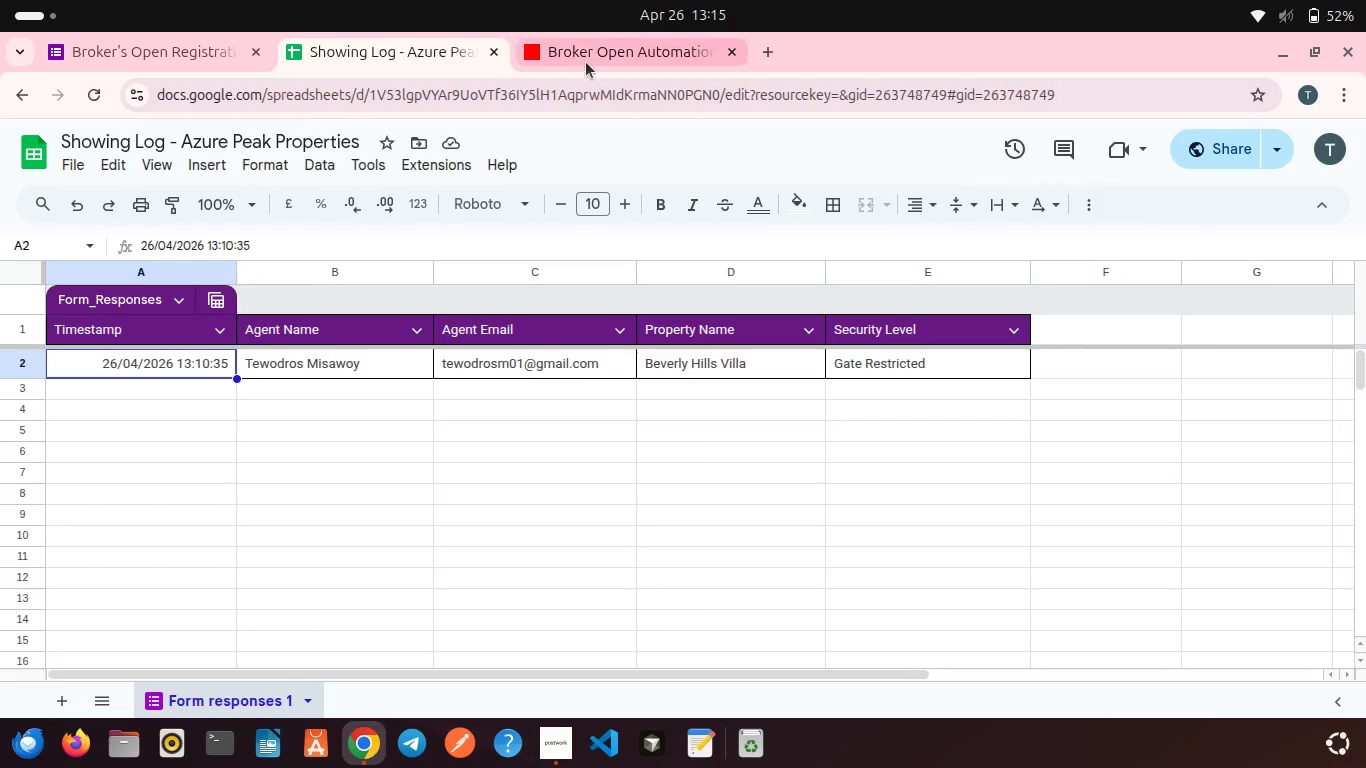 
left_click([586, 62])
 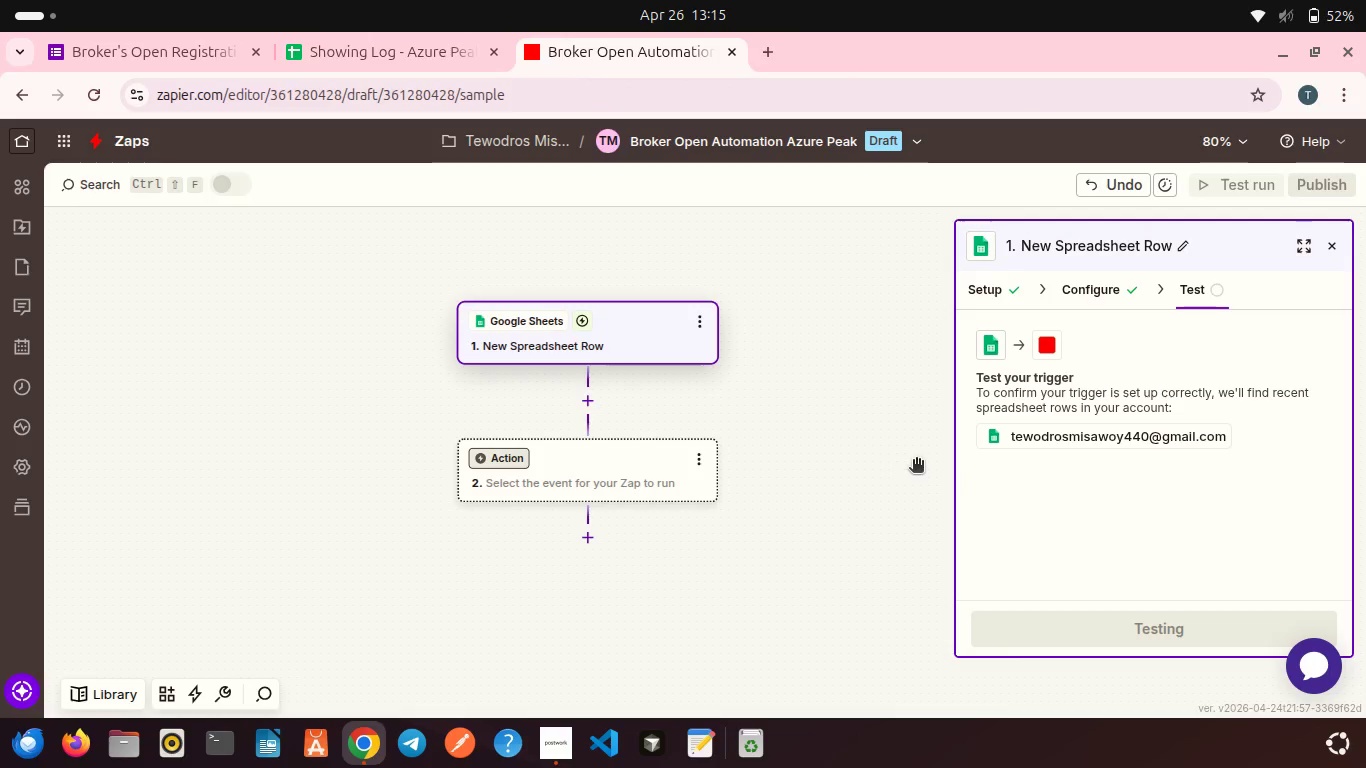 
wait(6.13)
 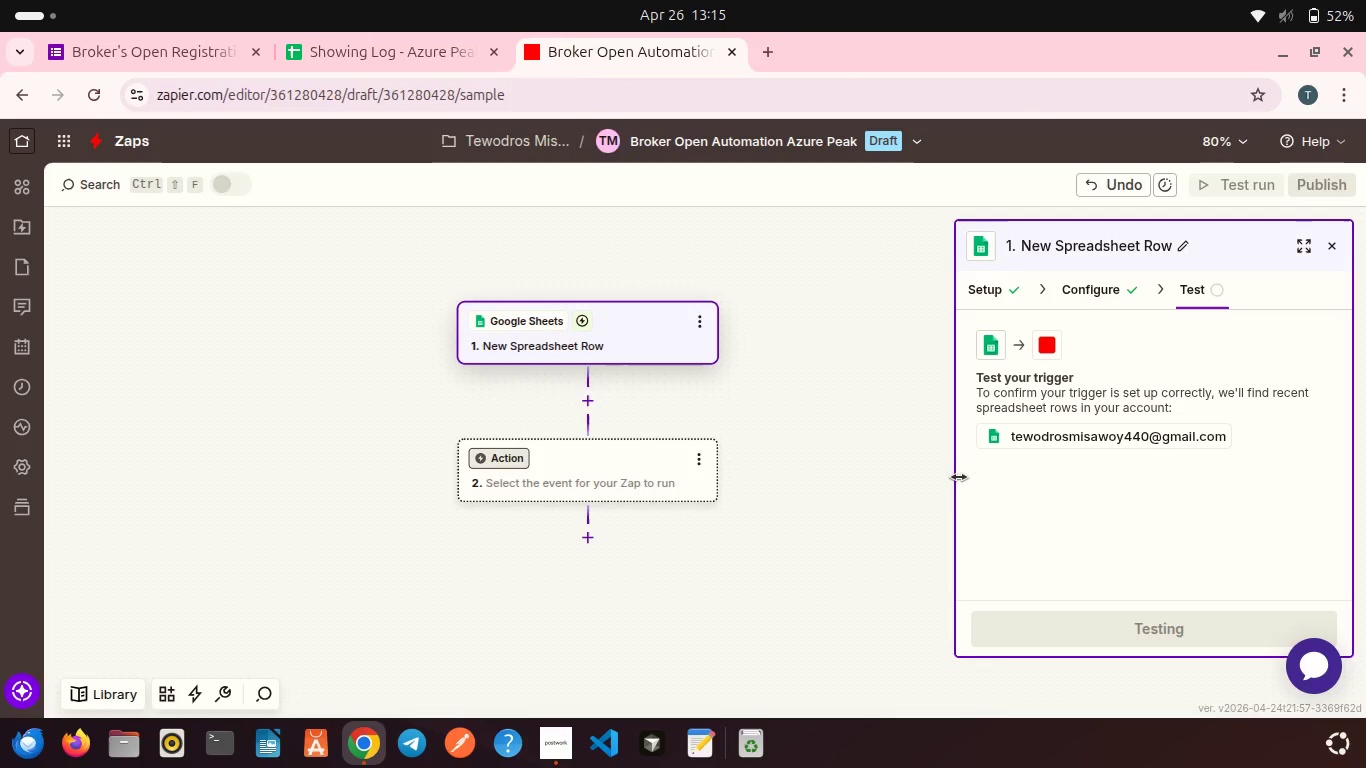 
left_click([631, 468])
 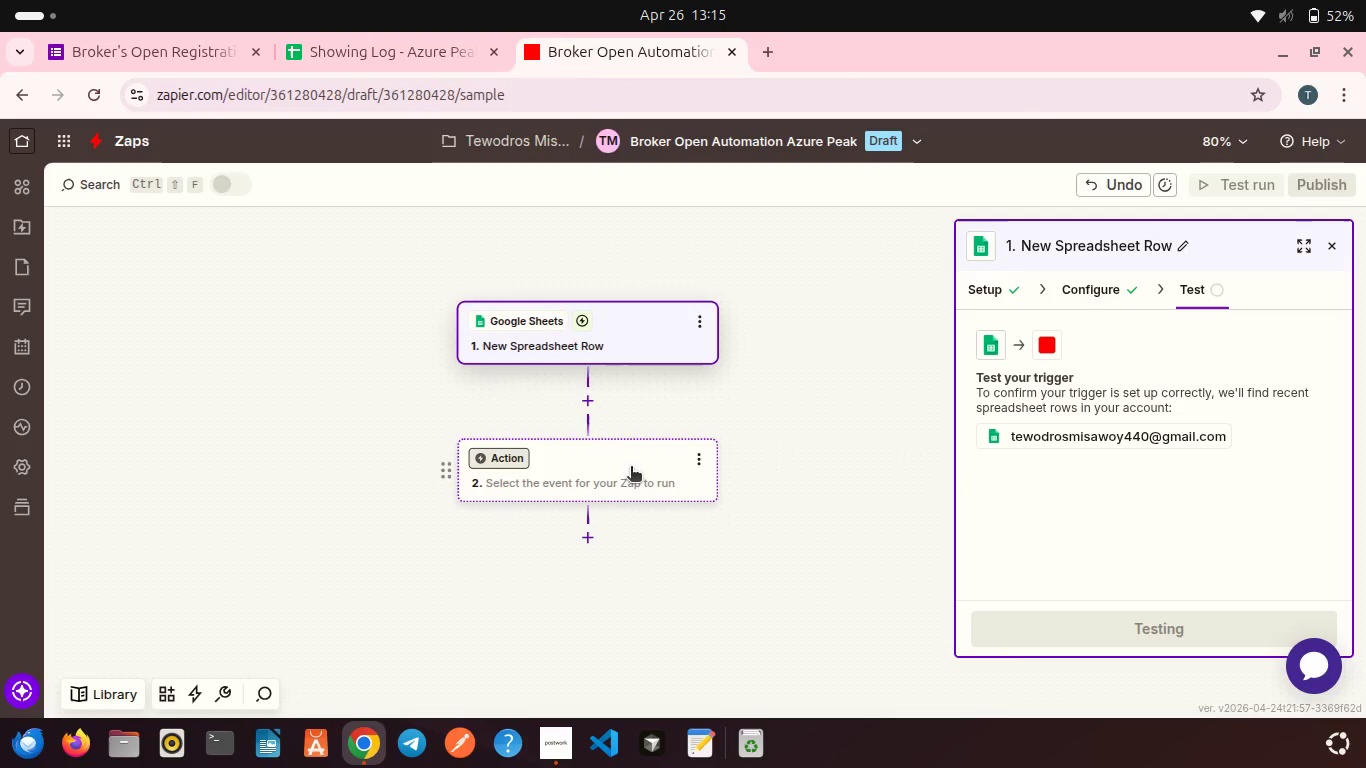 
mouse_move([654, 447])
 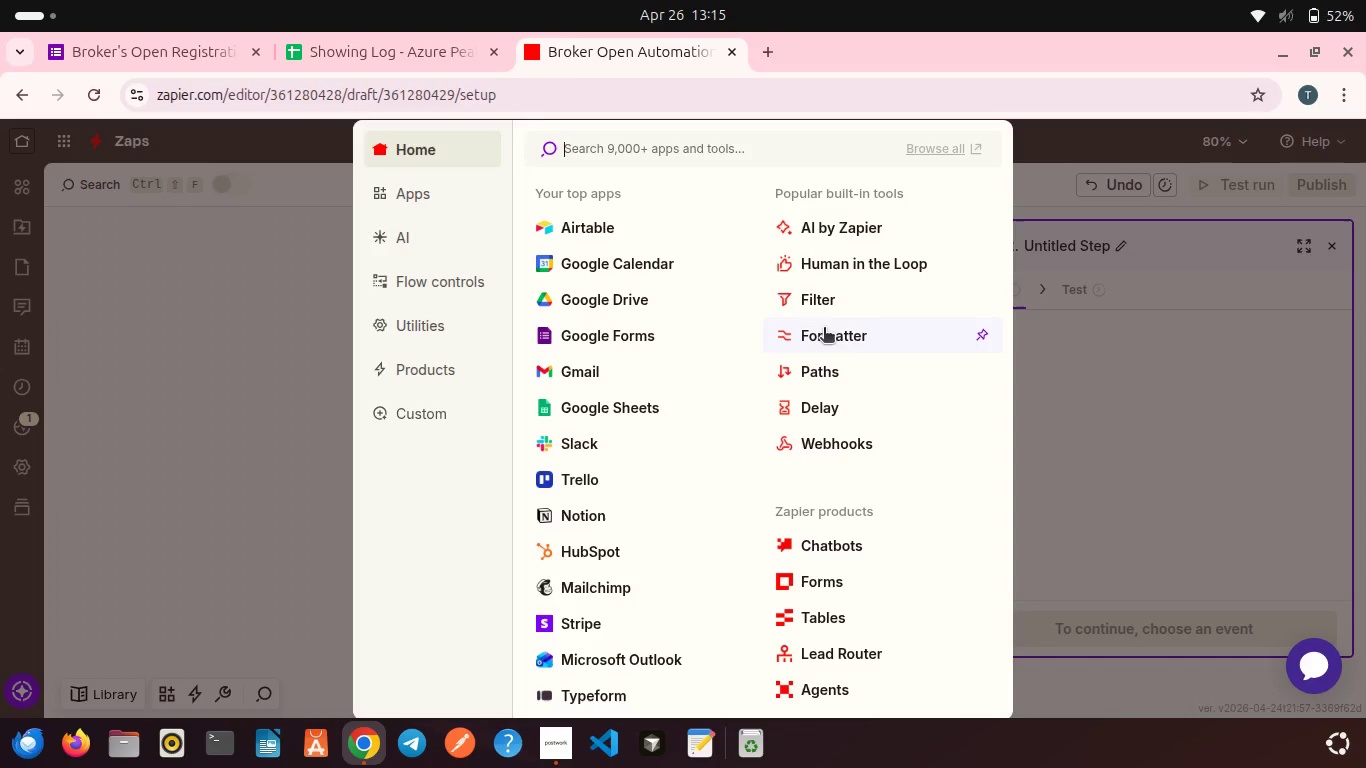 
left_click([824, 329])
 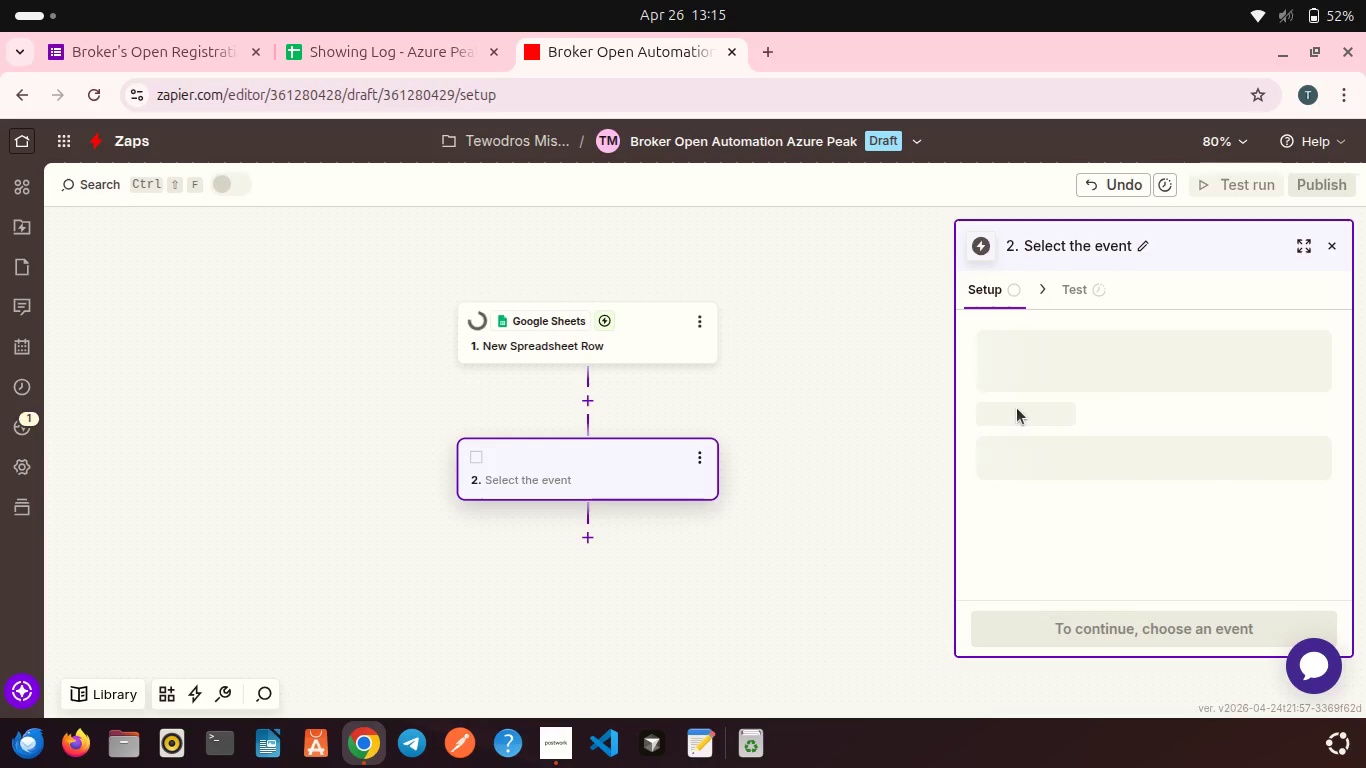 
wait(7.58)
 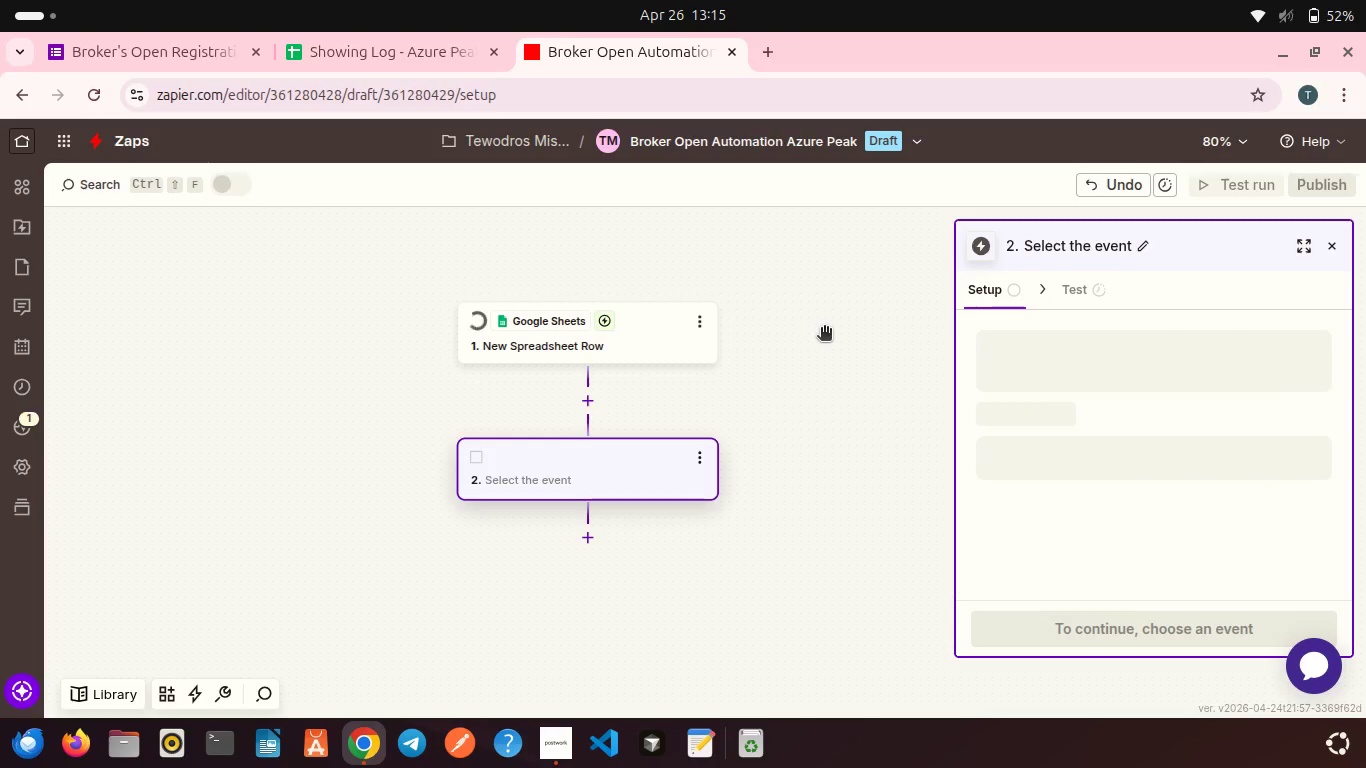 
left_click([622, 357])
 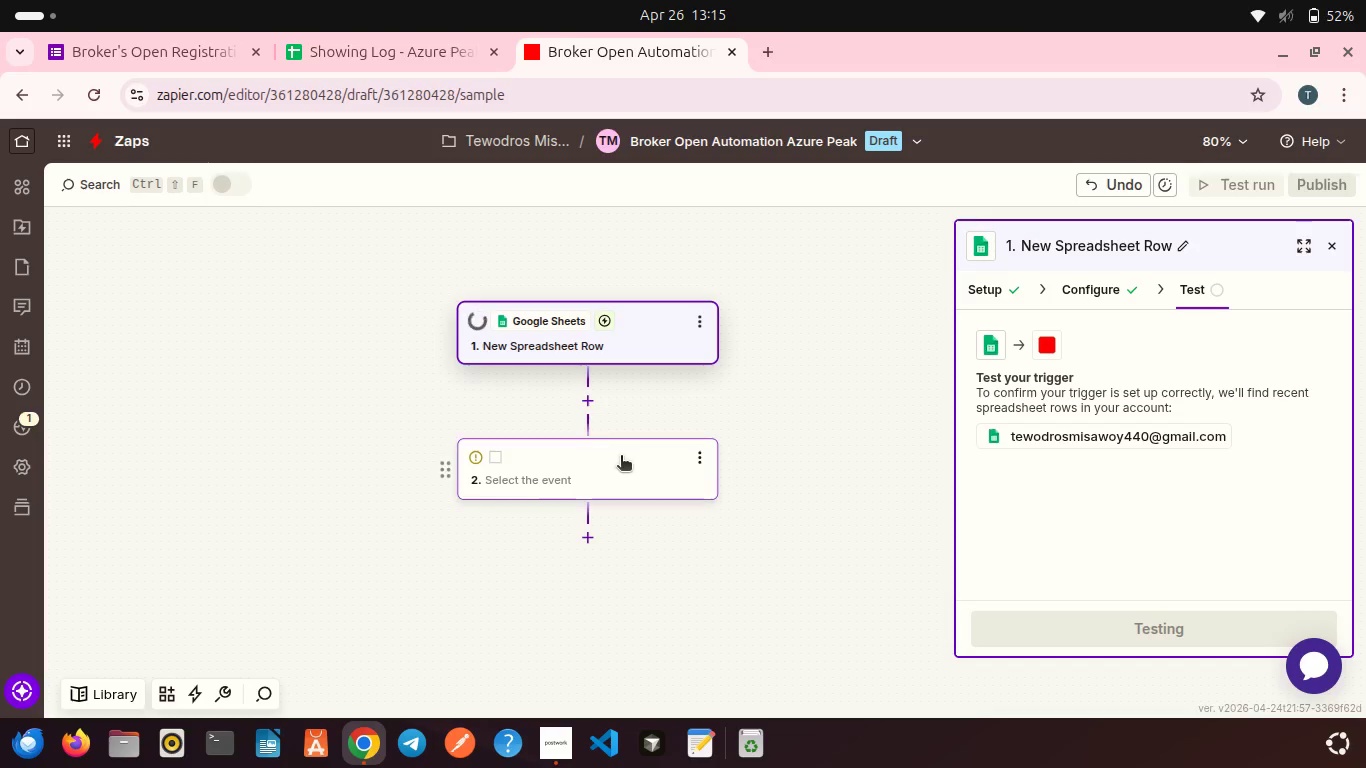 
left_click([604, 460])
 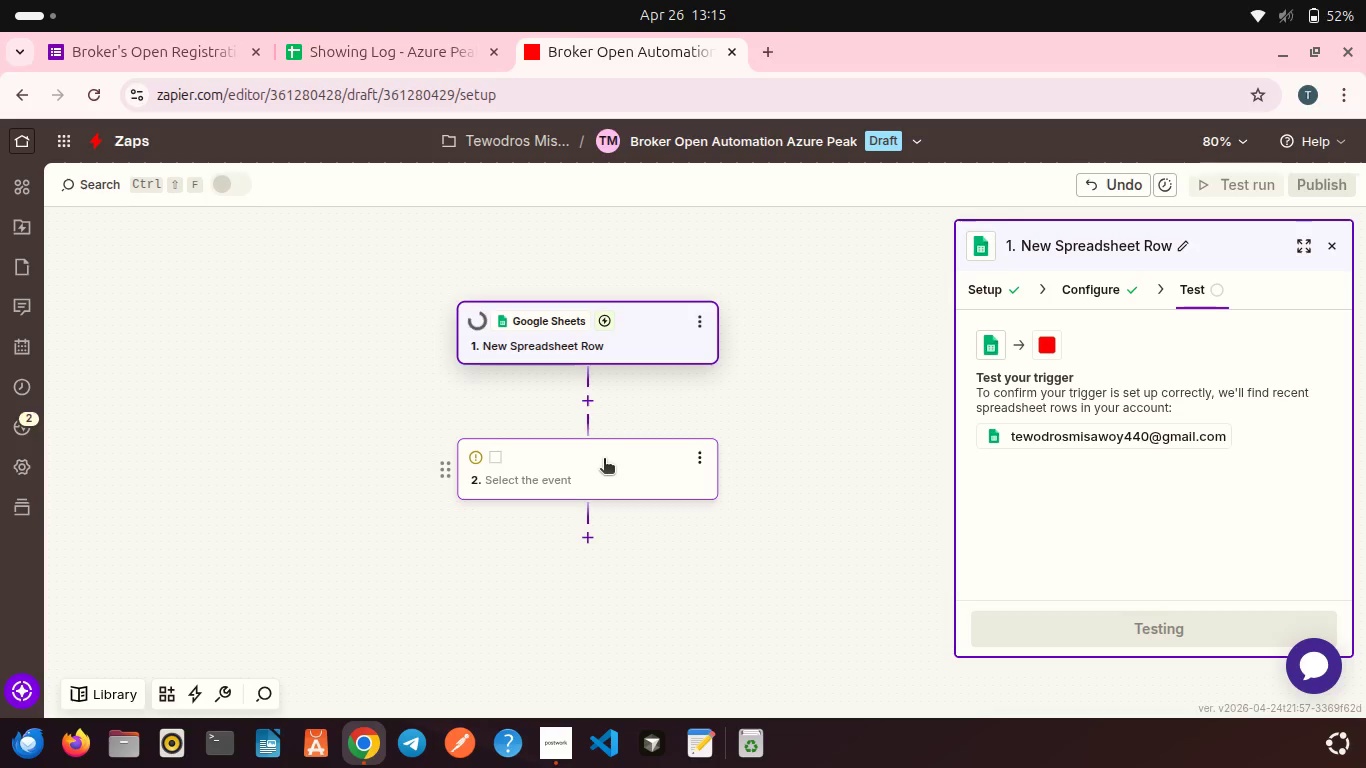 
wait(10.27)
 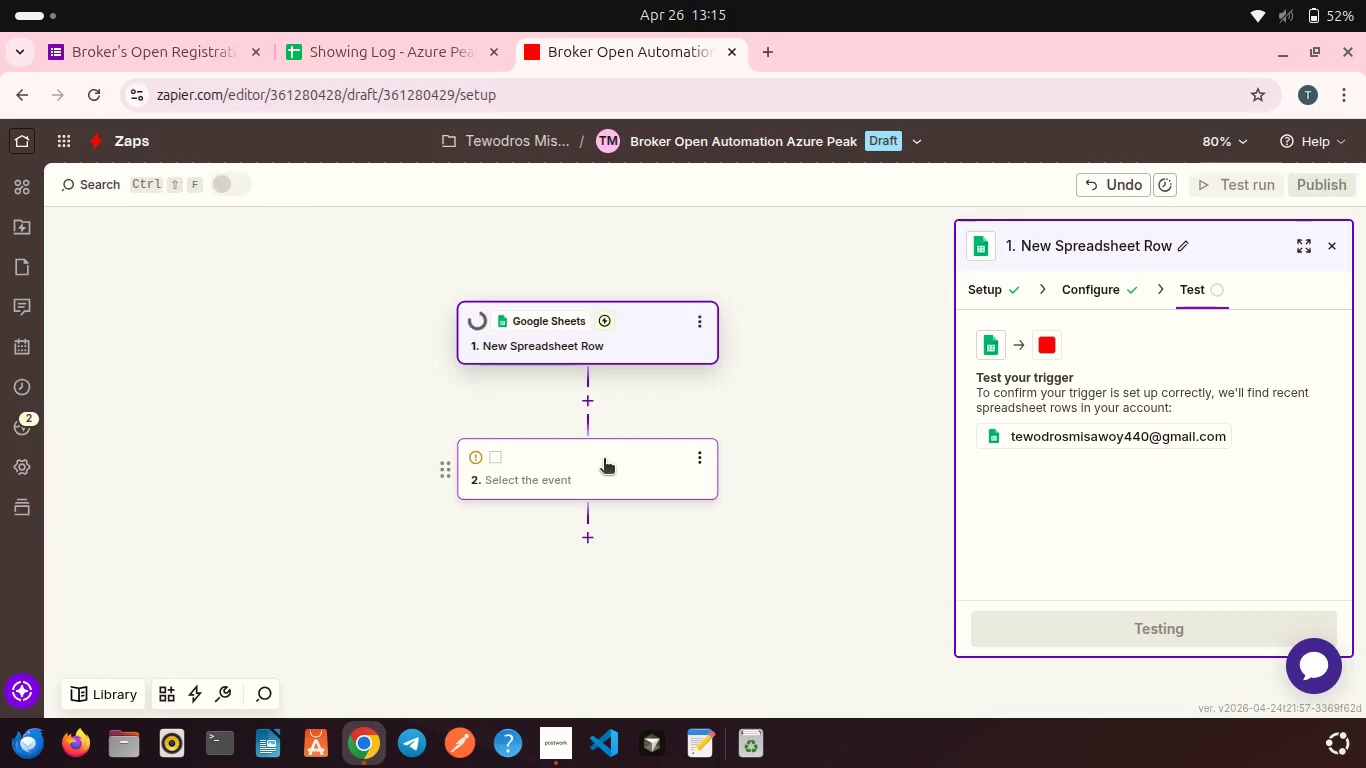 
left_click([555, 485])
 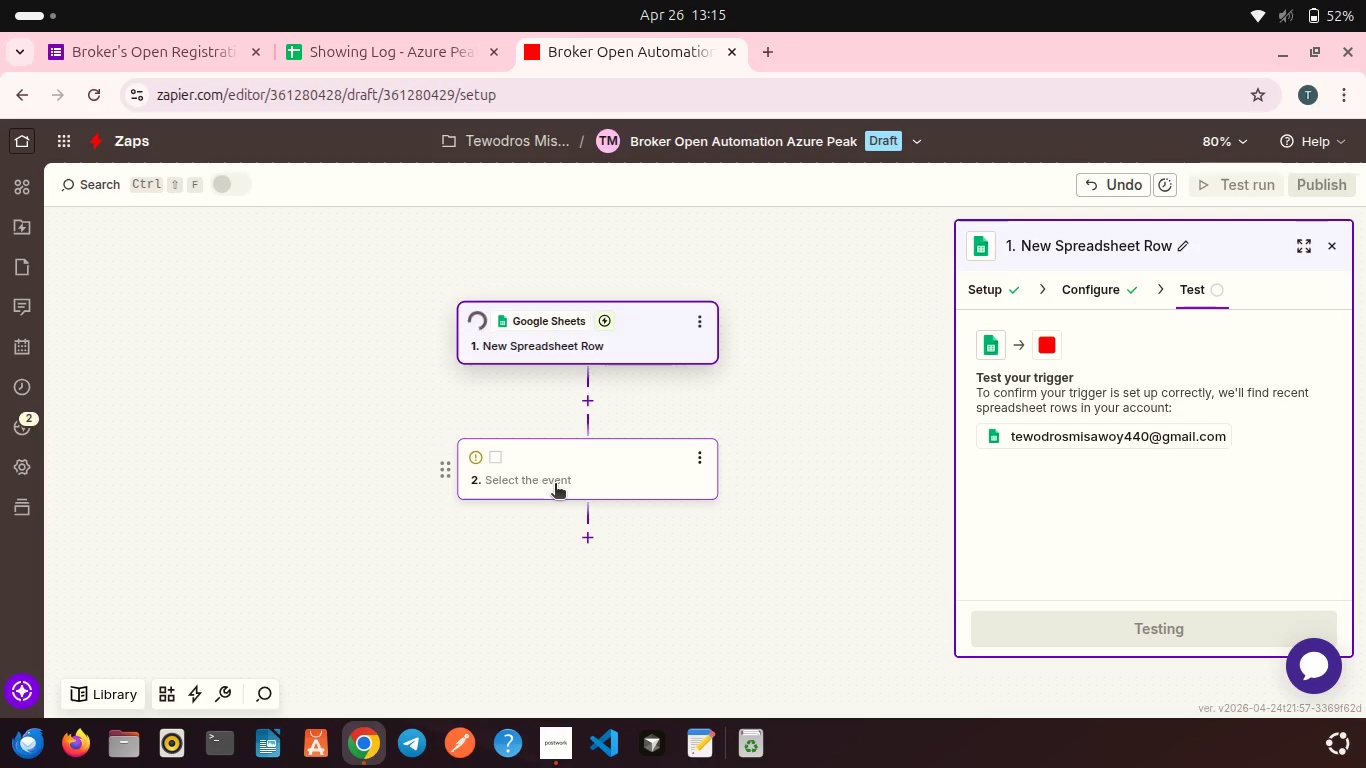 
wait(8.01)
 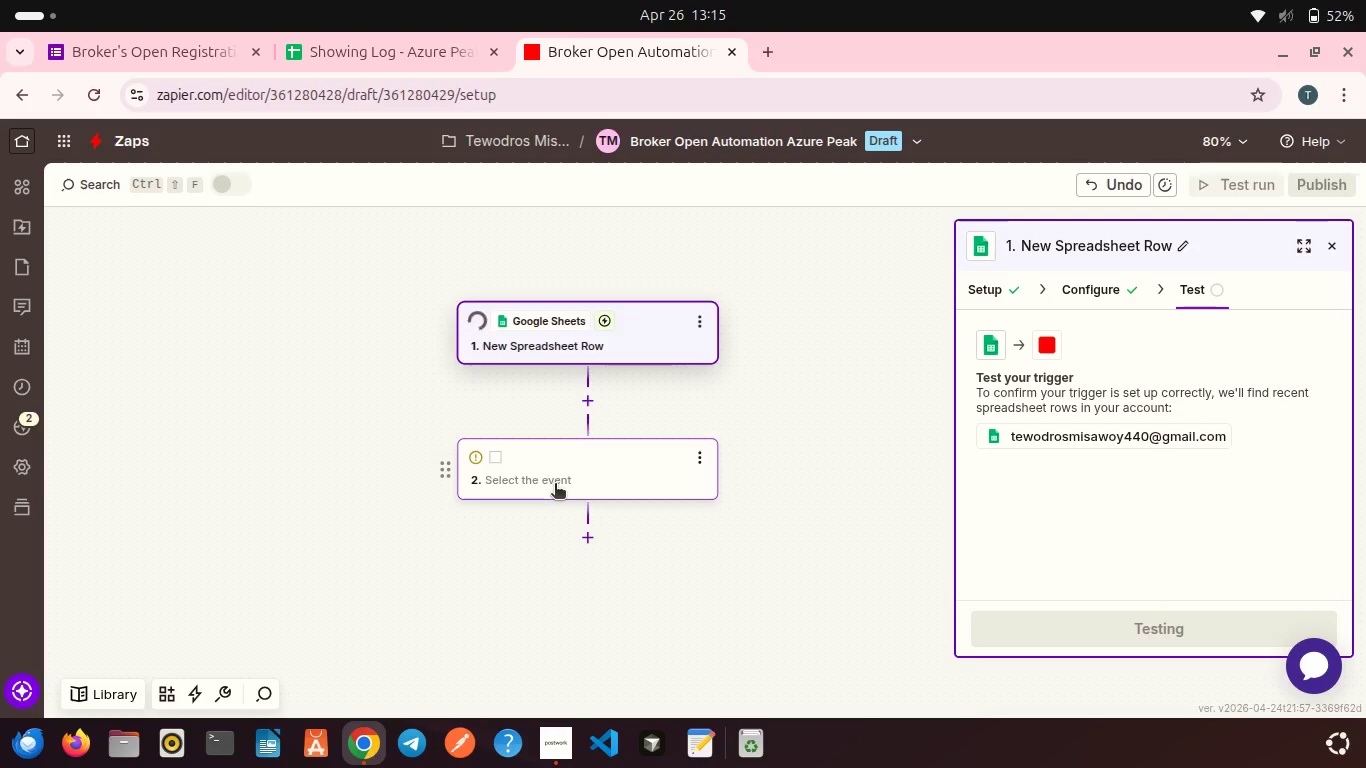 
left_click([89, 84])
 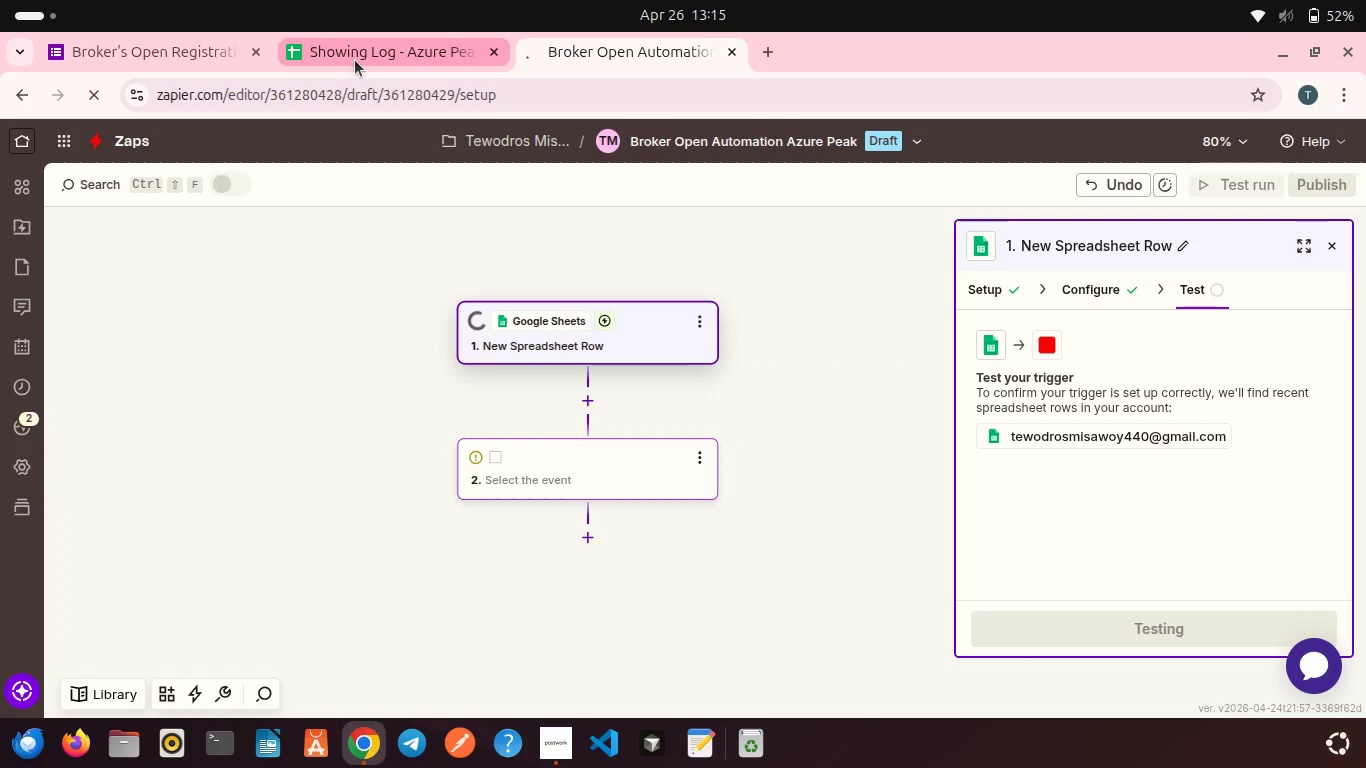 
left_click([355, 60])
 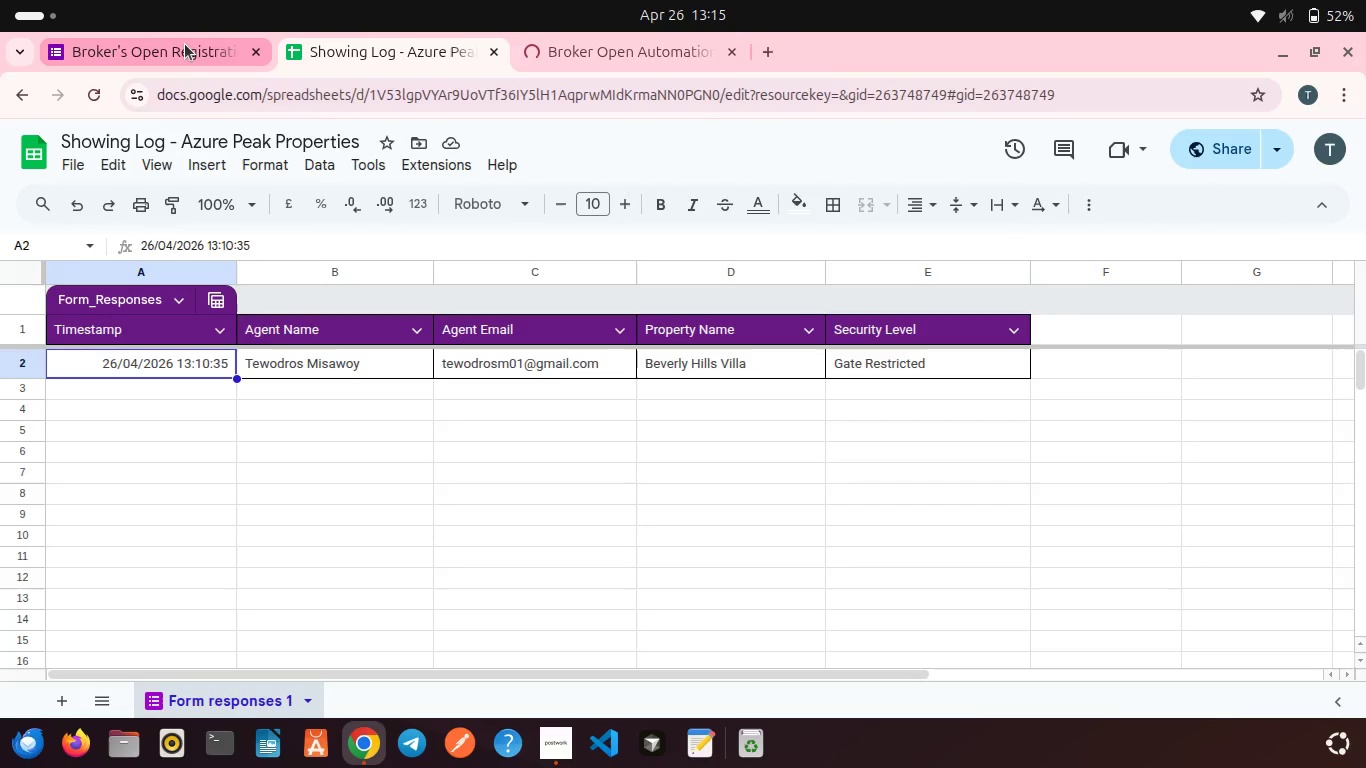 
left_click([185, 44])
 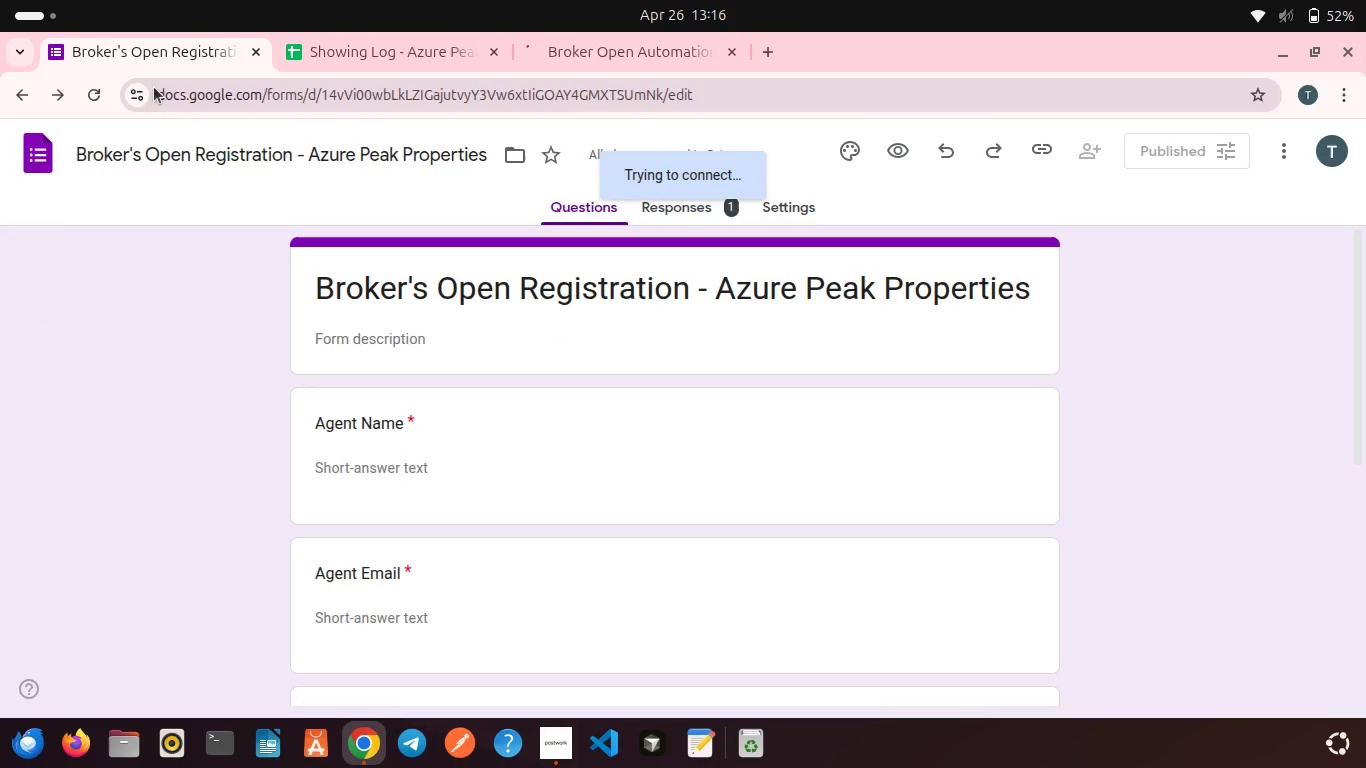 
left_click([95, 96])
 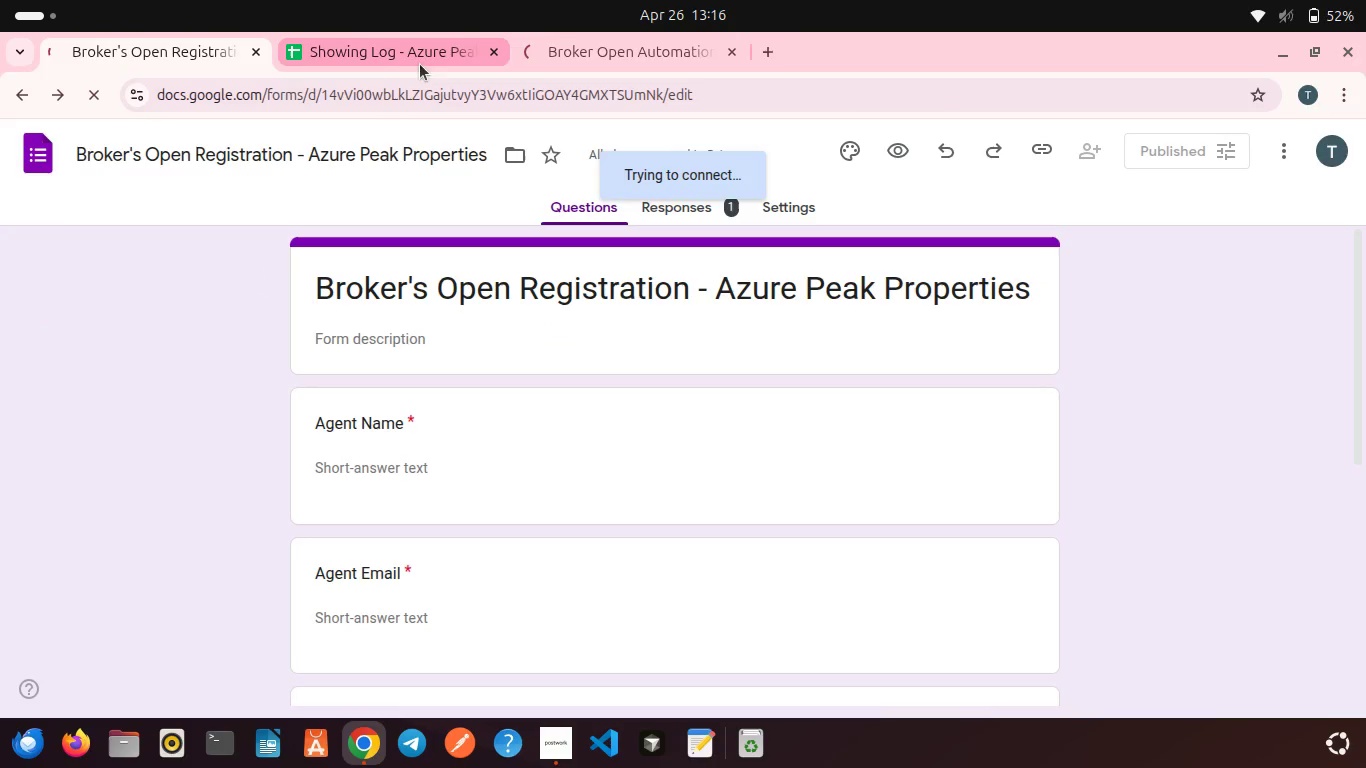 
left_click([394, 65])
 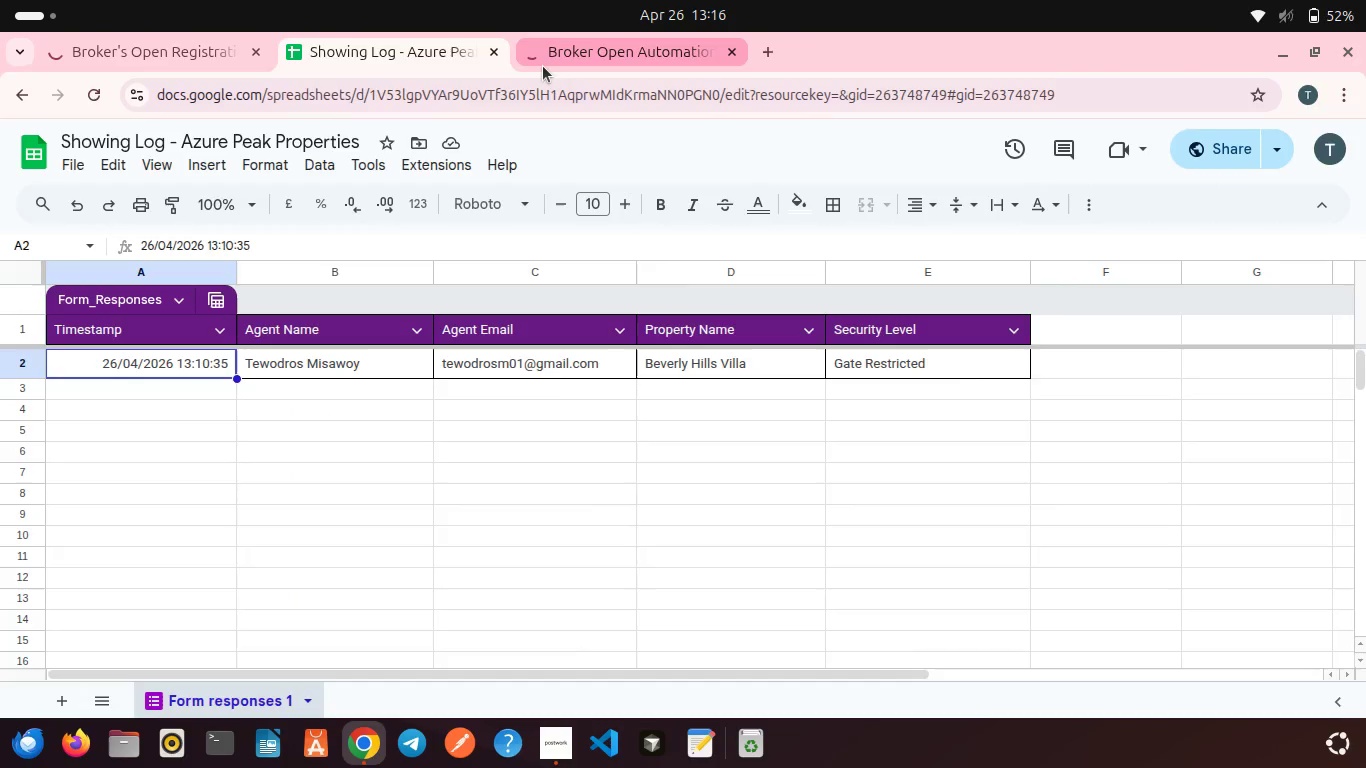 
left_click([543, 66])
 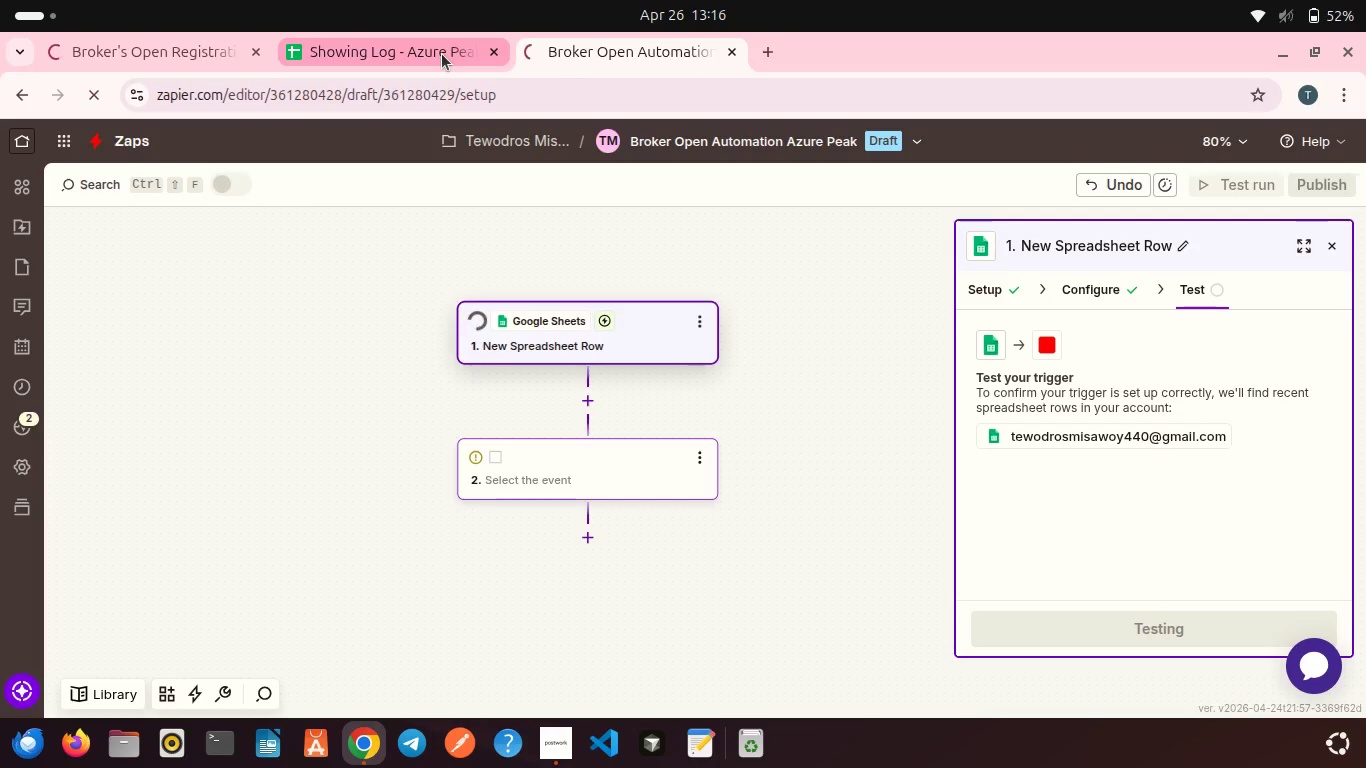 
left_click([442, 54])
 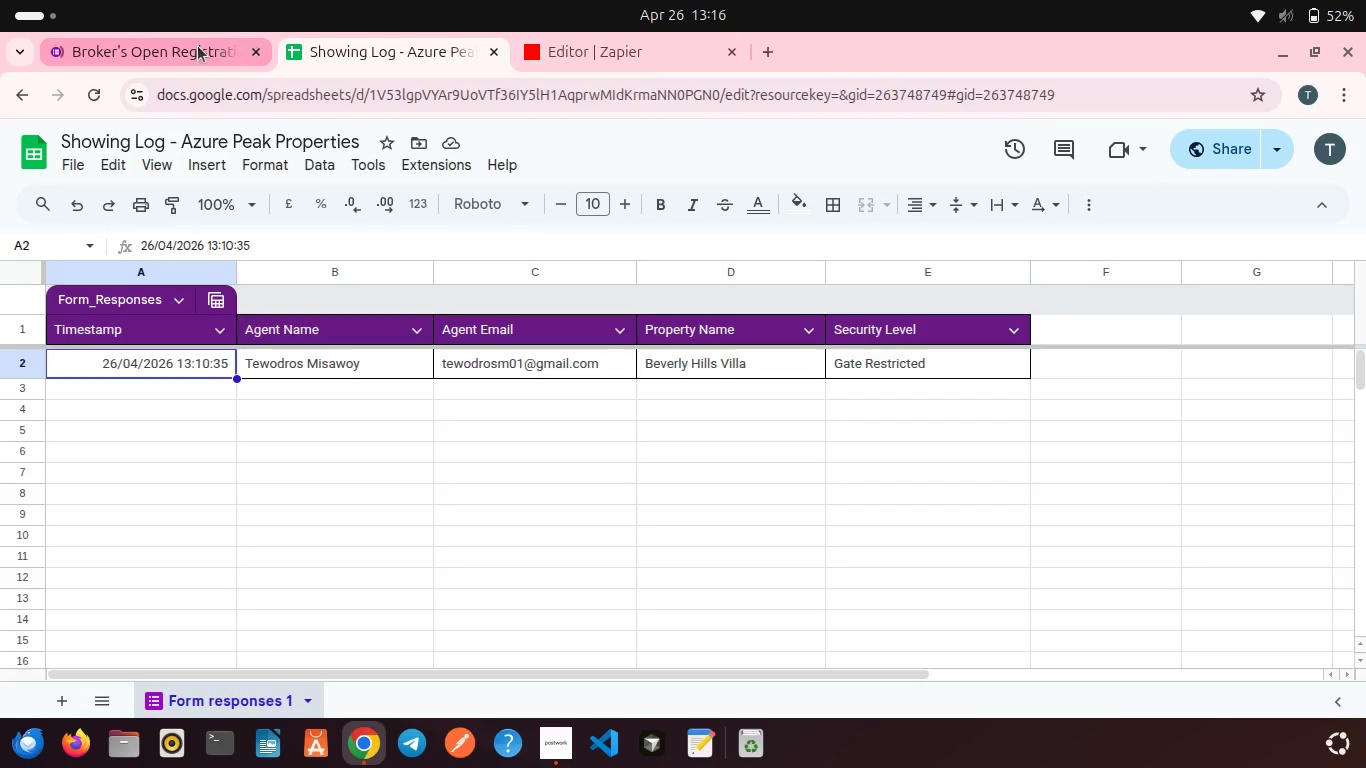 
left_click([197, 46])
 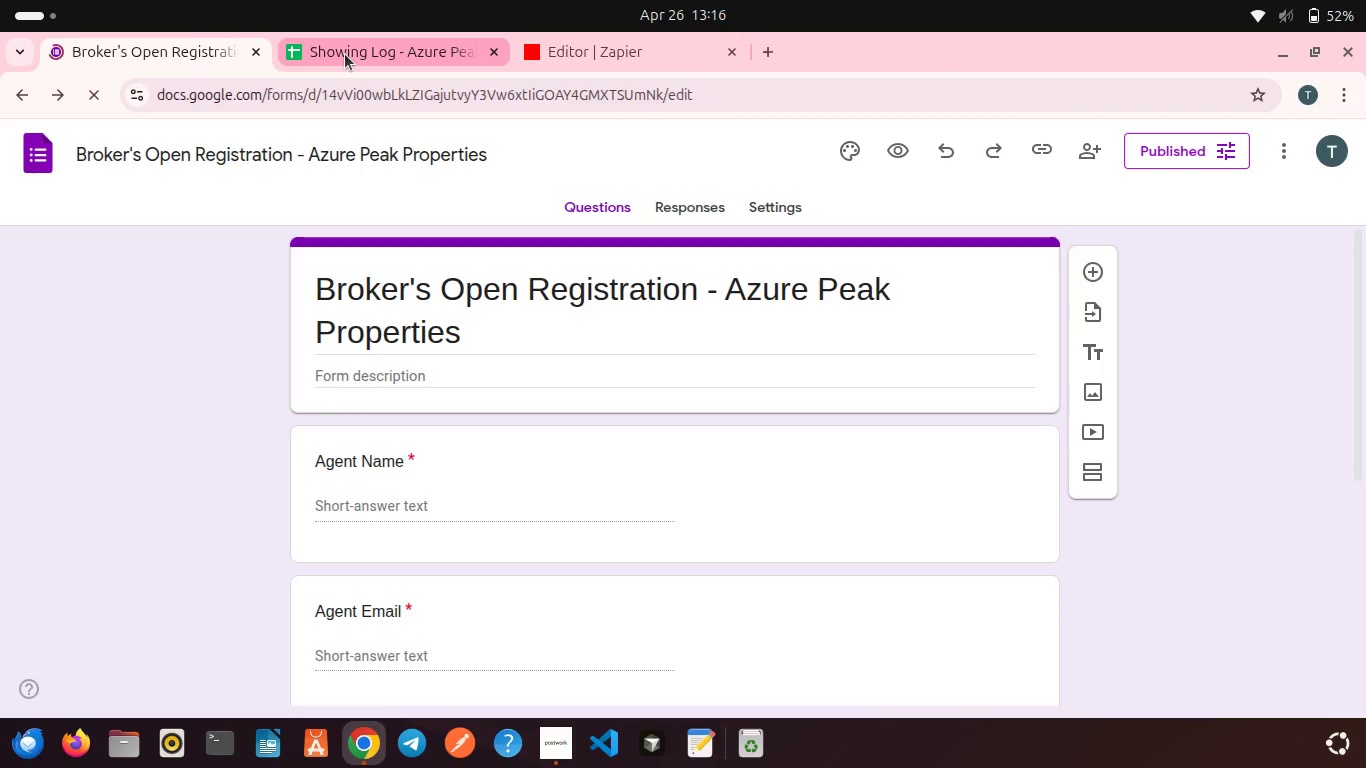 
left_click([345, 54])
 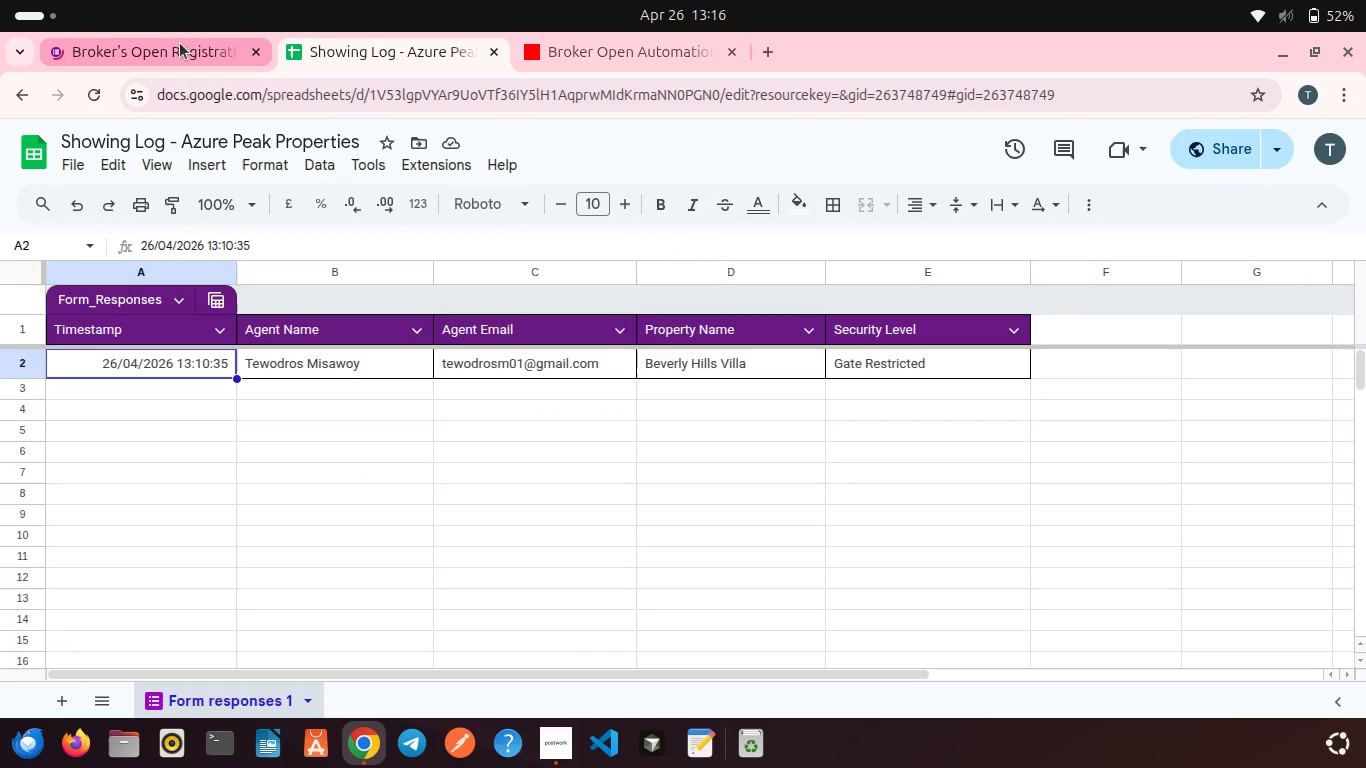 
left_click([178, 43])
 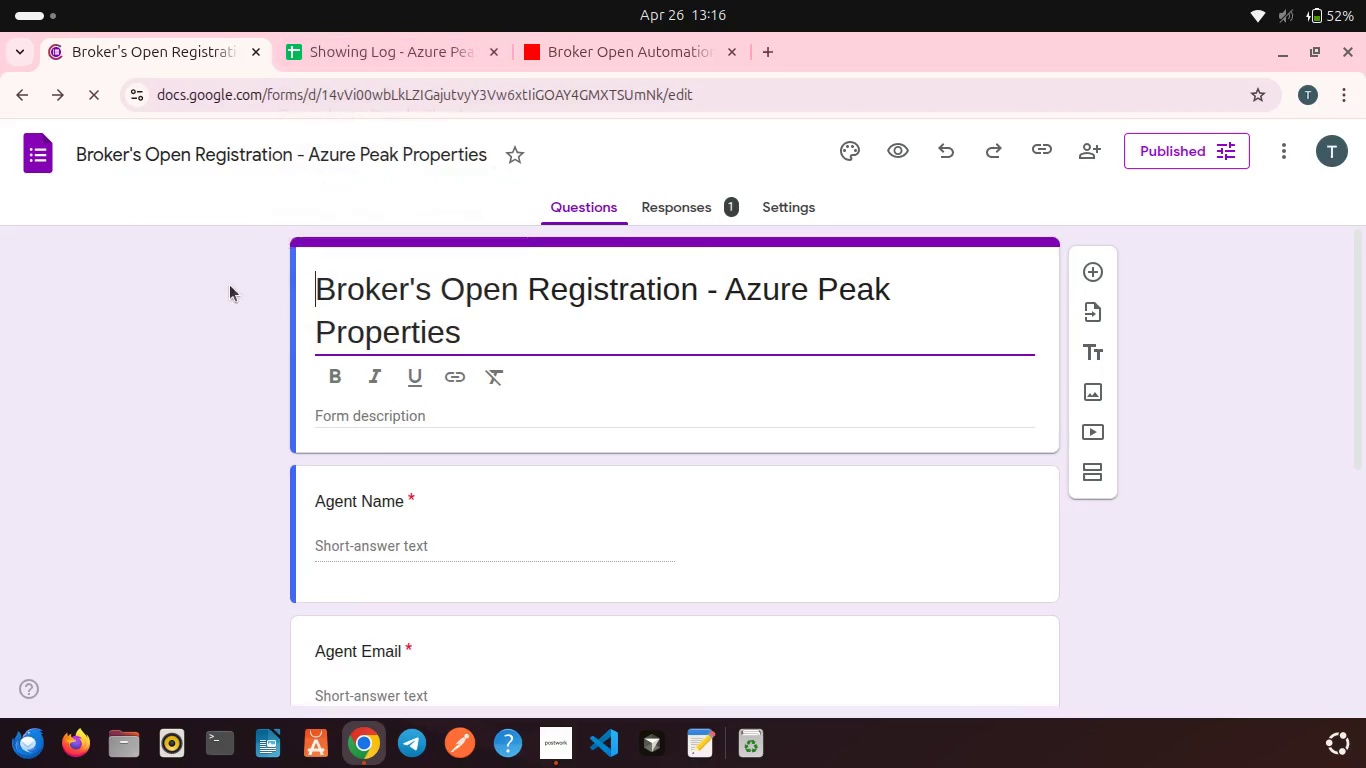 
scroll: coordinate [222, 299], scroll_direction: down, amount: 1.0
 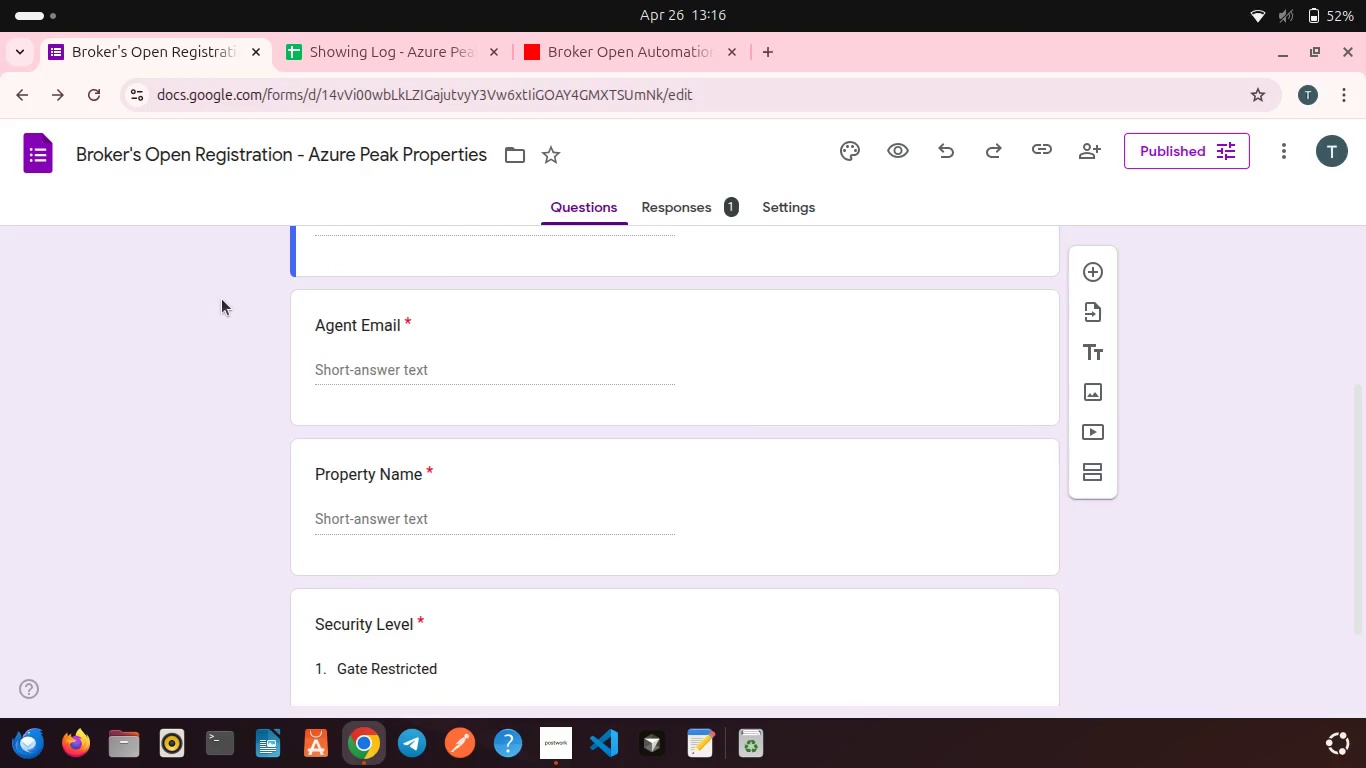 
wait(9.46)
 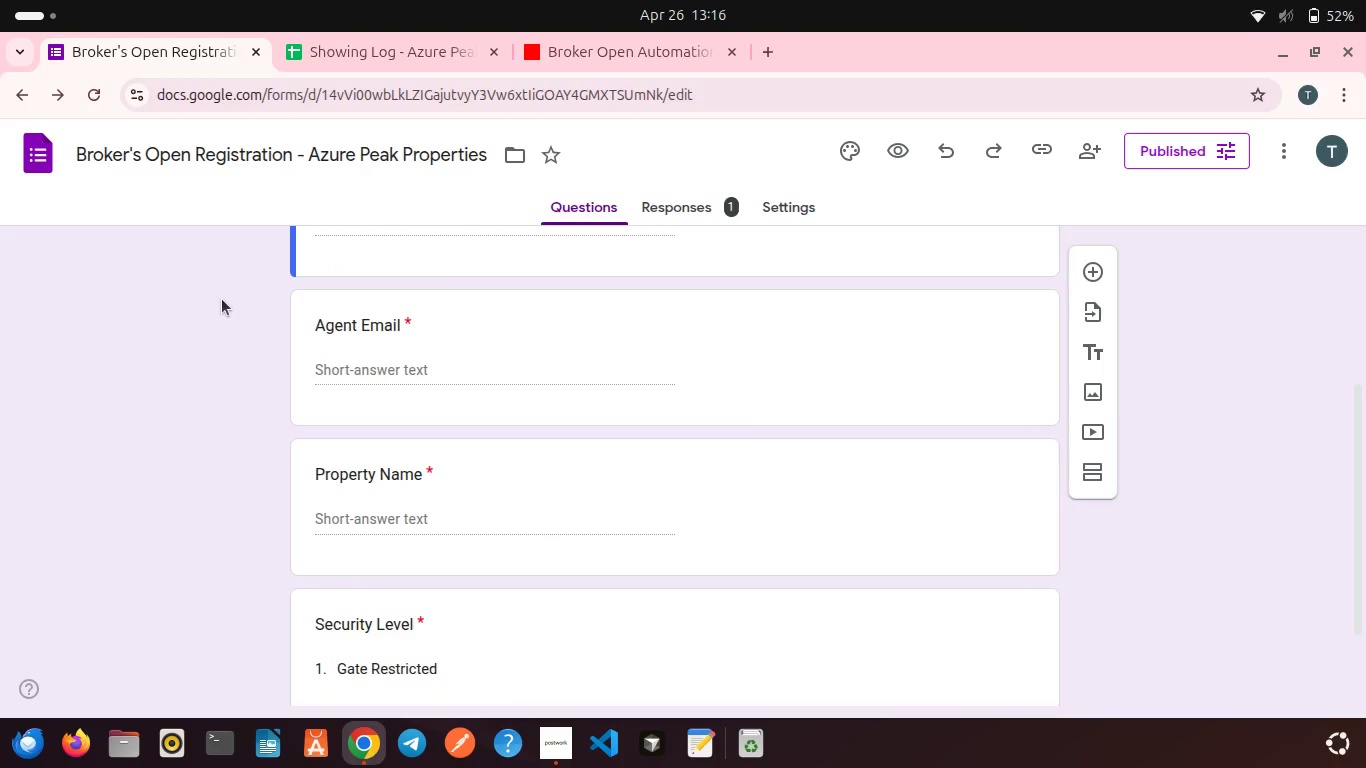 
left_click([591, 51])
 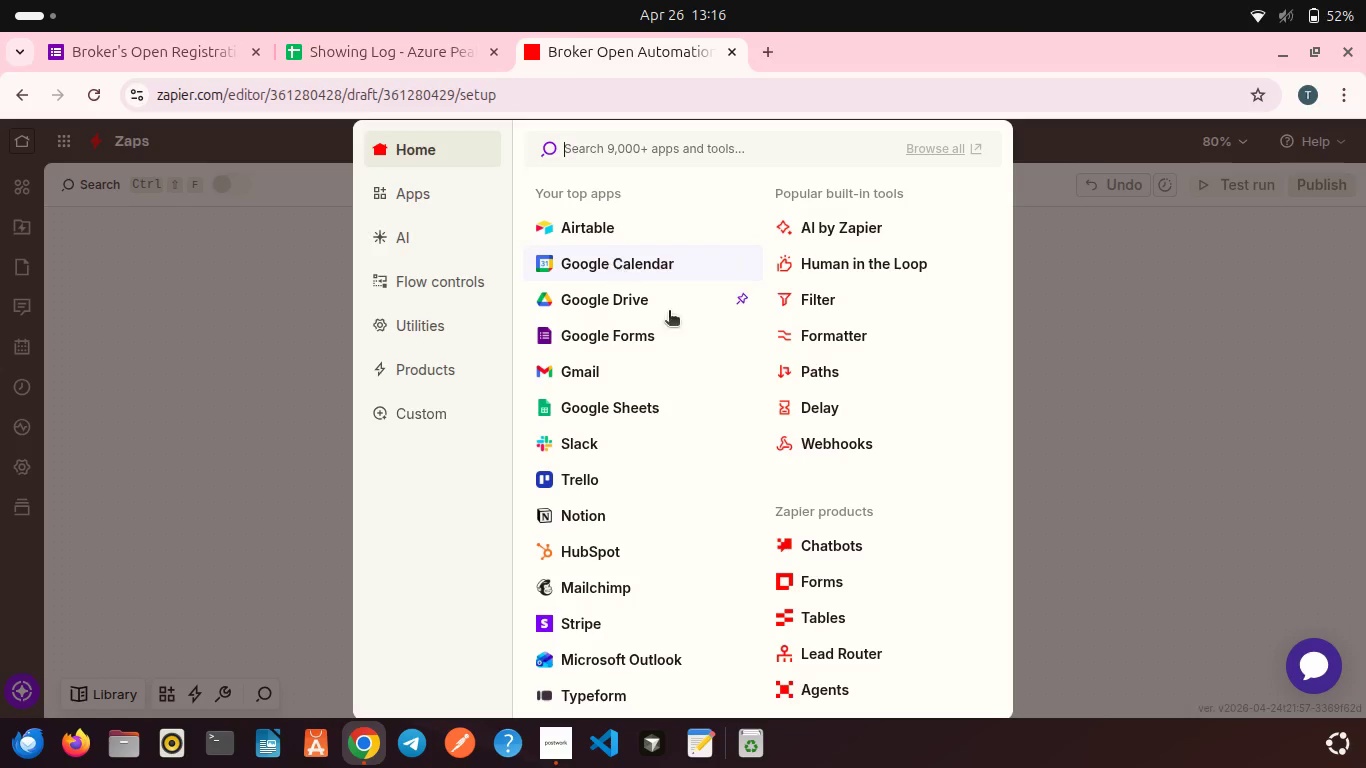 
wait(6.48)
 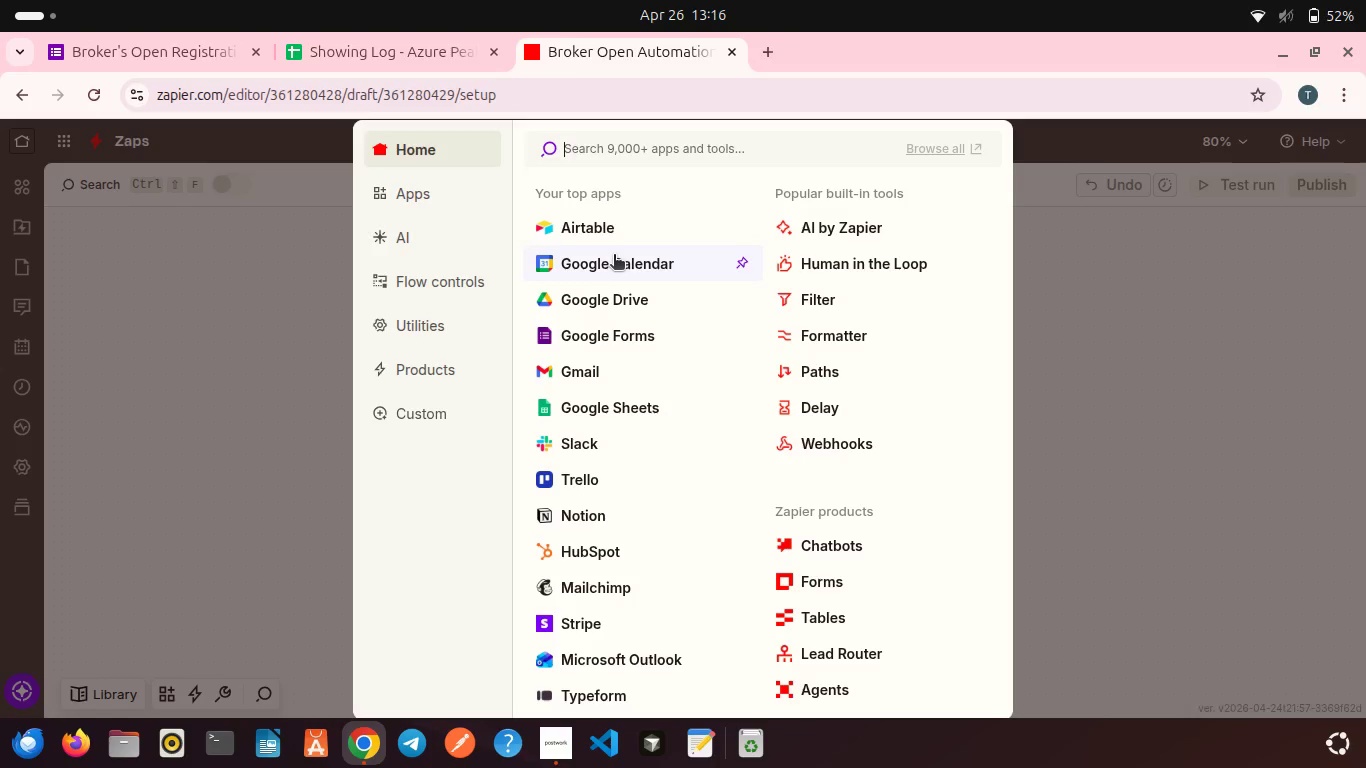 
left_click([829, 333])
 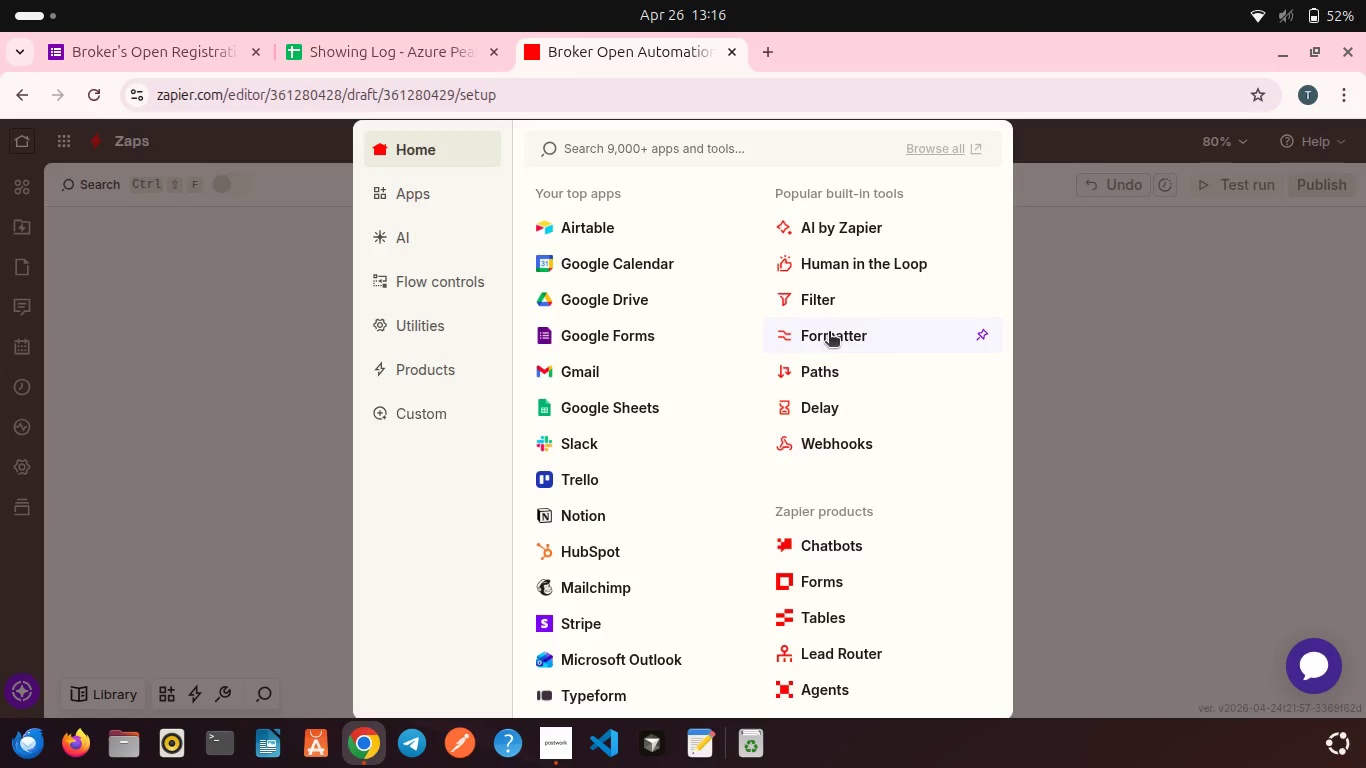 
mouse_move([820, 334])
 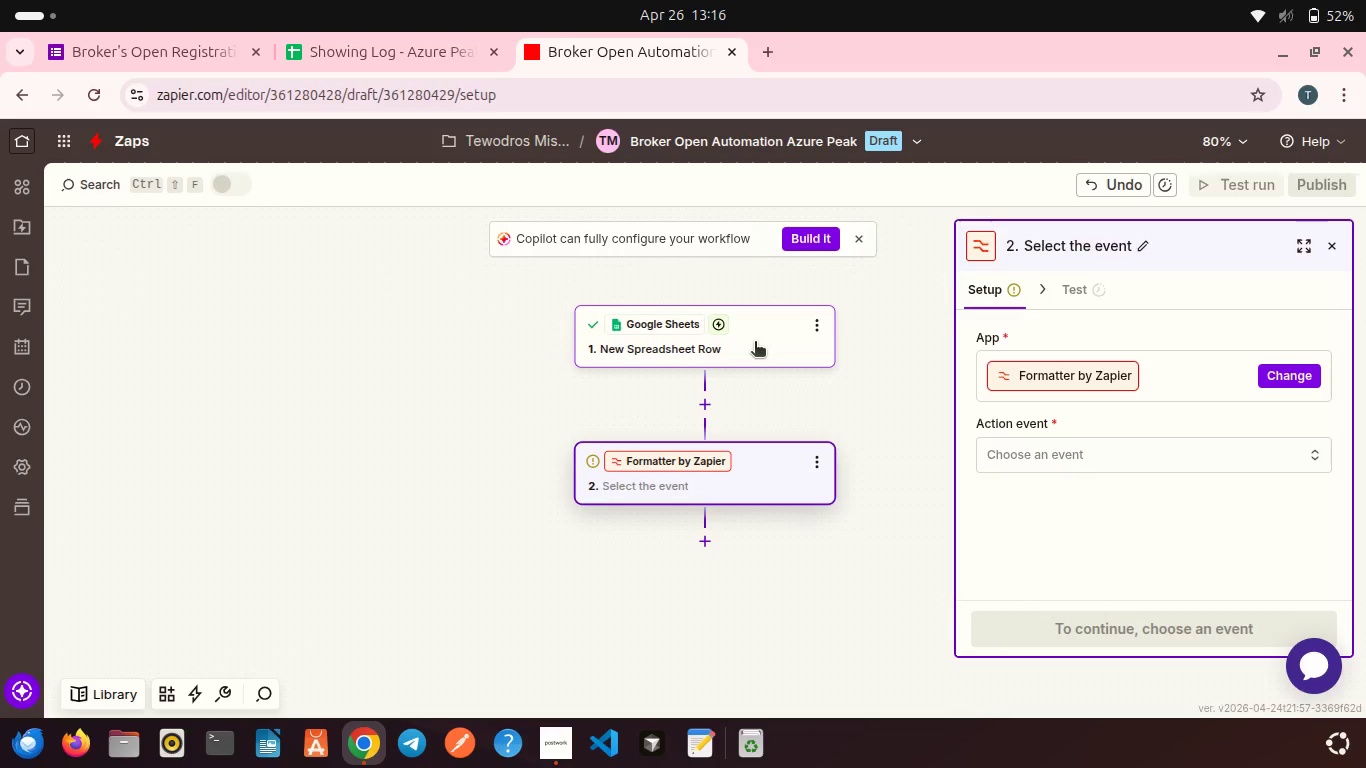 
left_click([755, 343])
 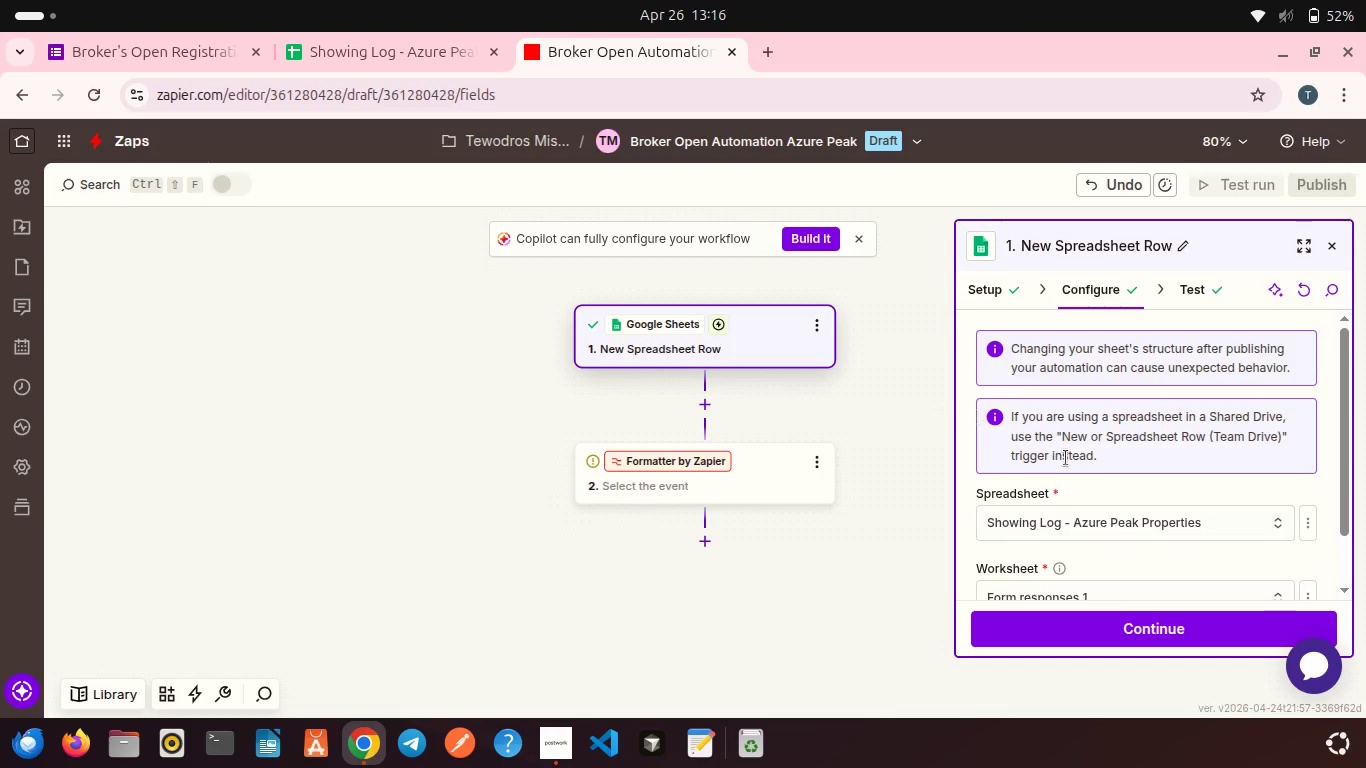 
scroll: coordinate [1066, 458], scroll_direction: down, amount: 4.0
 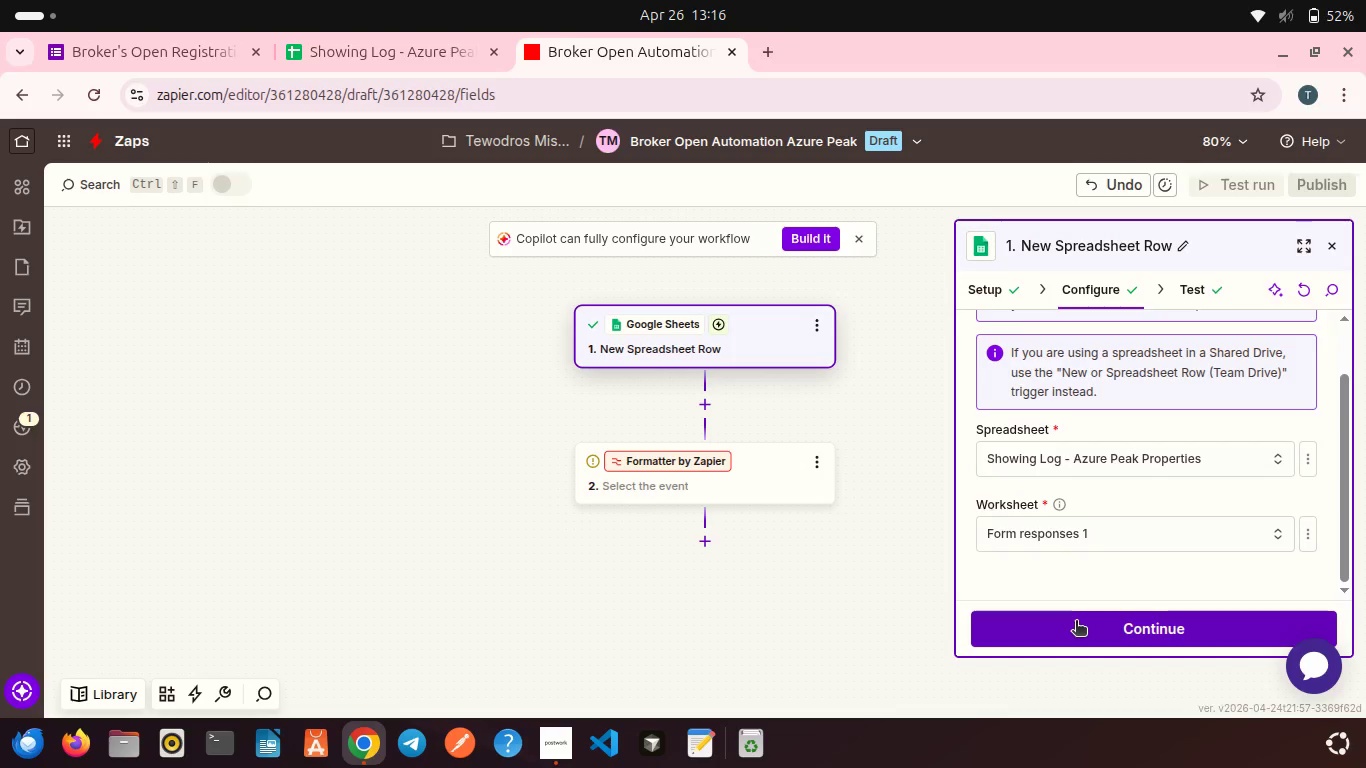 
left_click([1076, 622])
 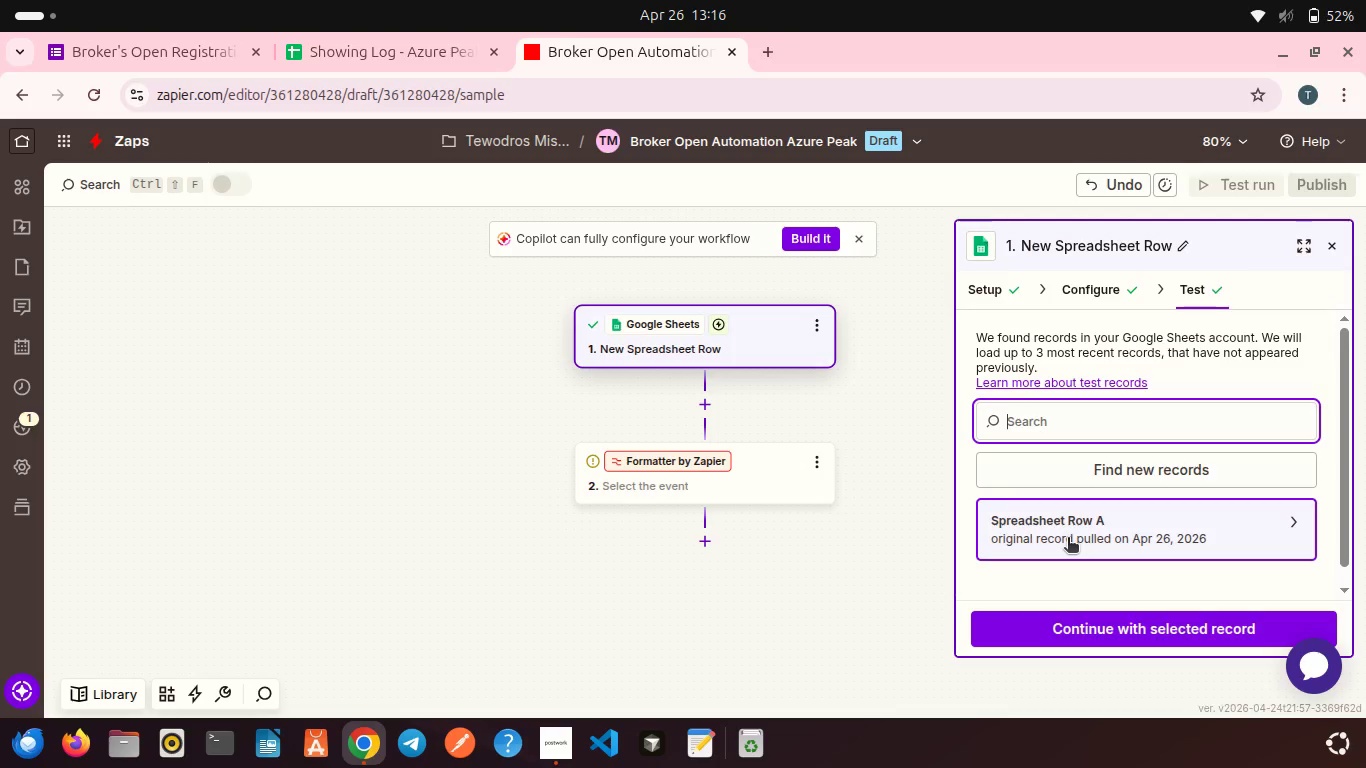 
scroll: coordinate [1068, 539], scroll_direction: down, amount: 1.0
 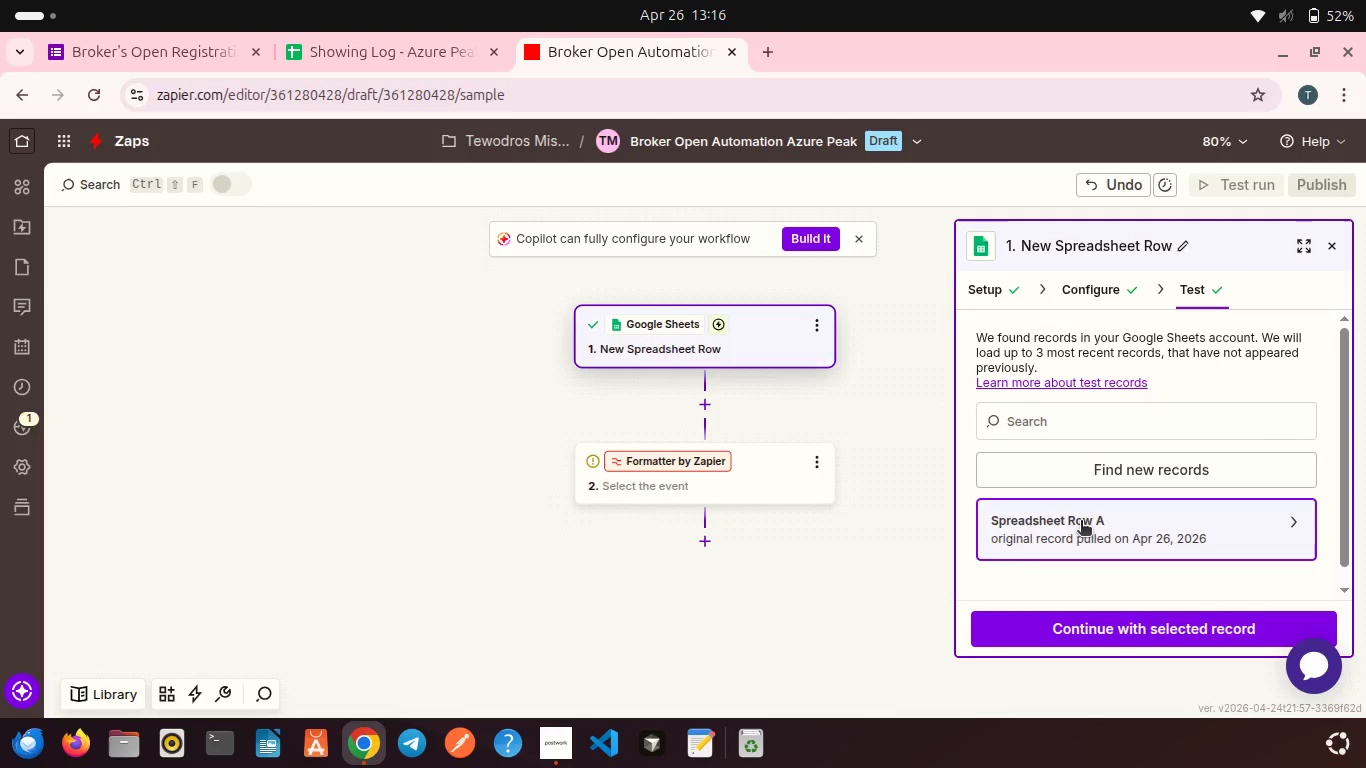 
left_click([1081, 522])
 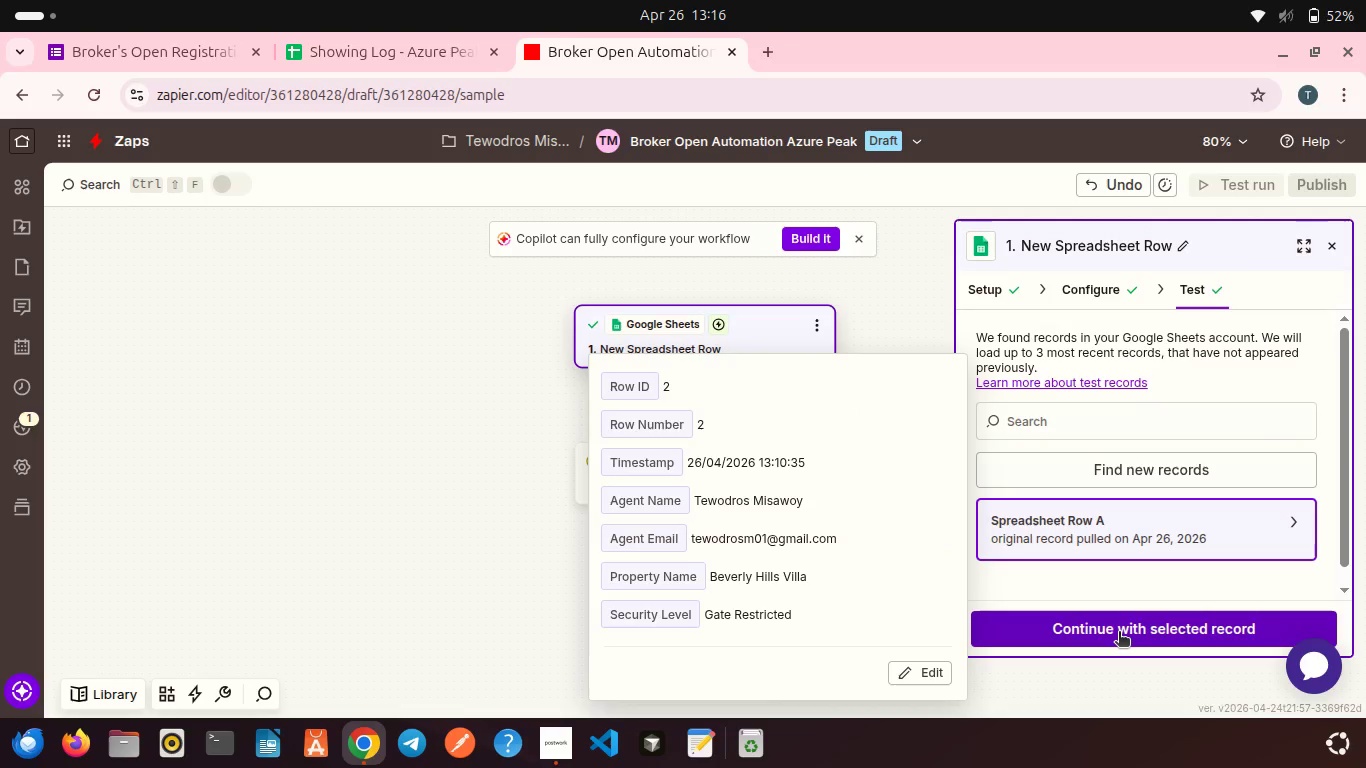 
left_click([1119, 633])
 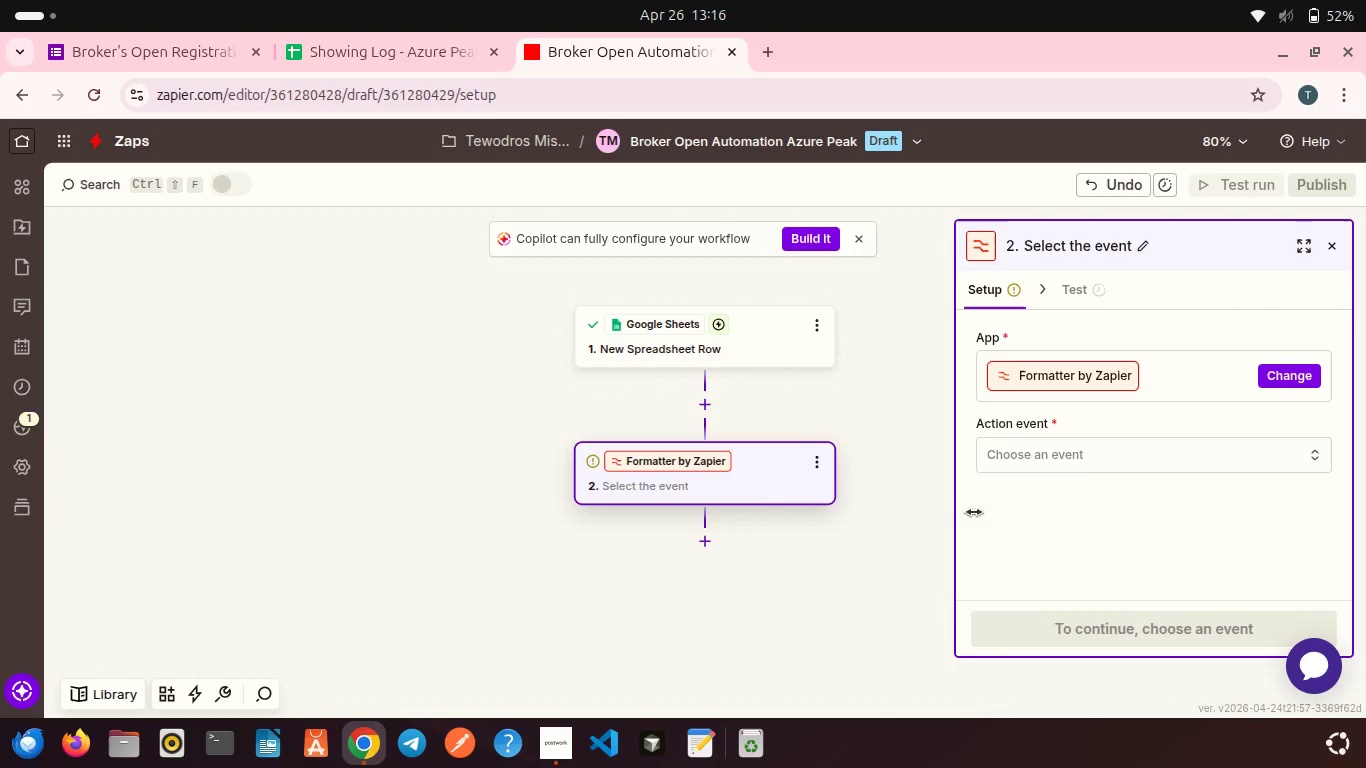 
left_click([1081, 453])
 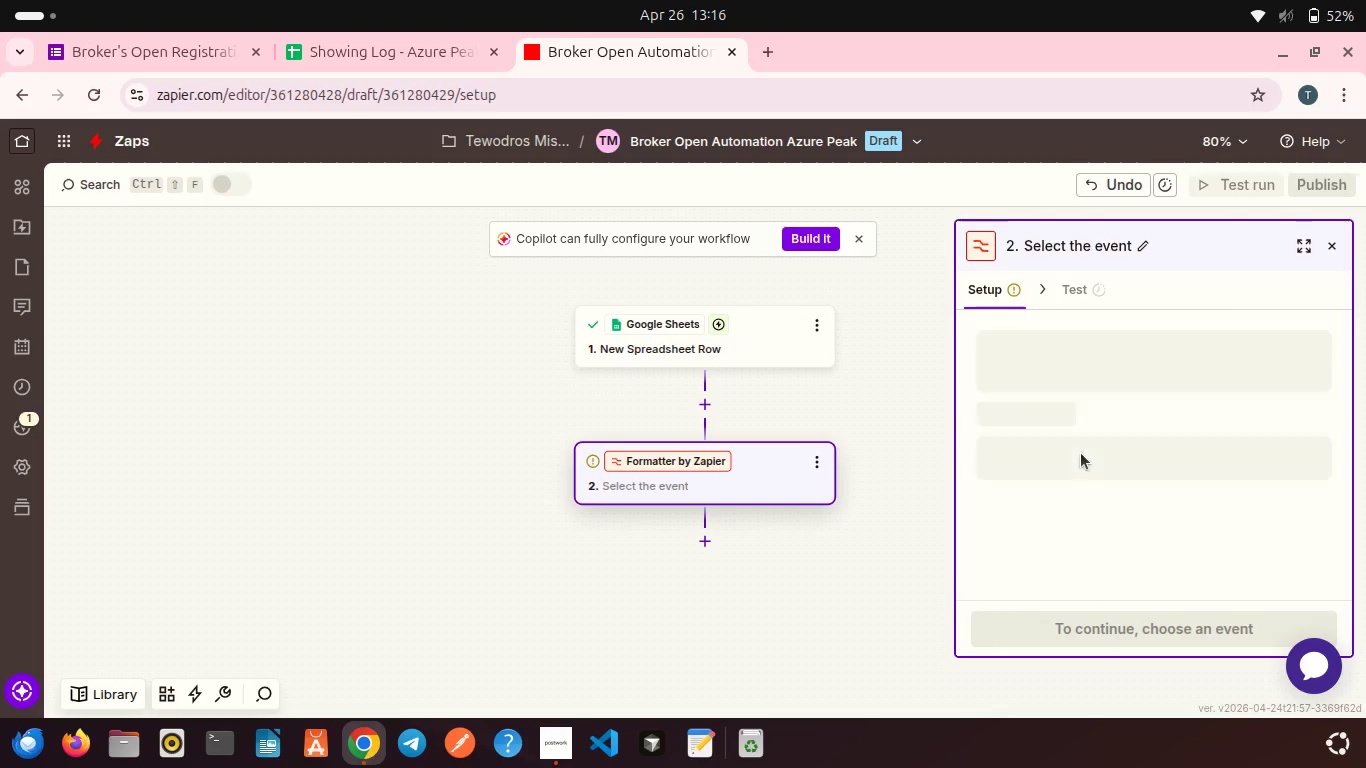 
mouse_move([1048, 452])
 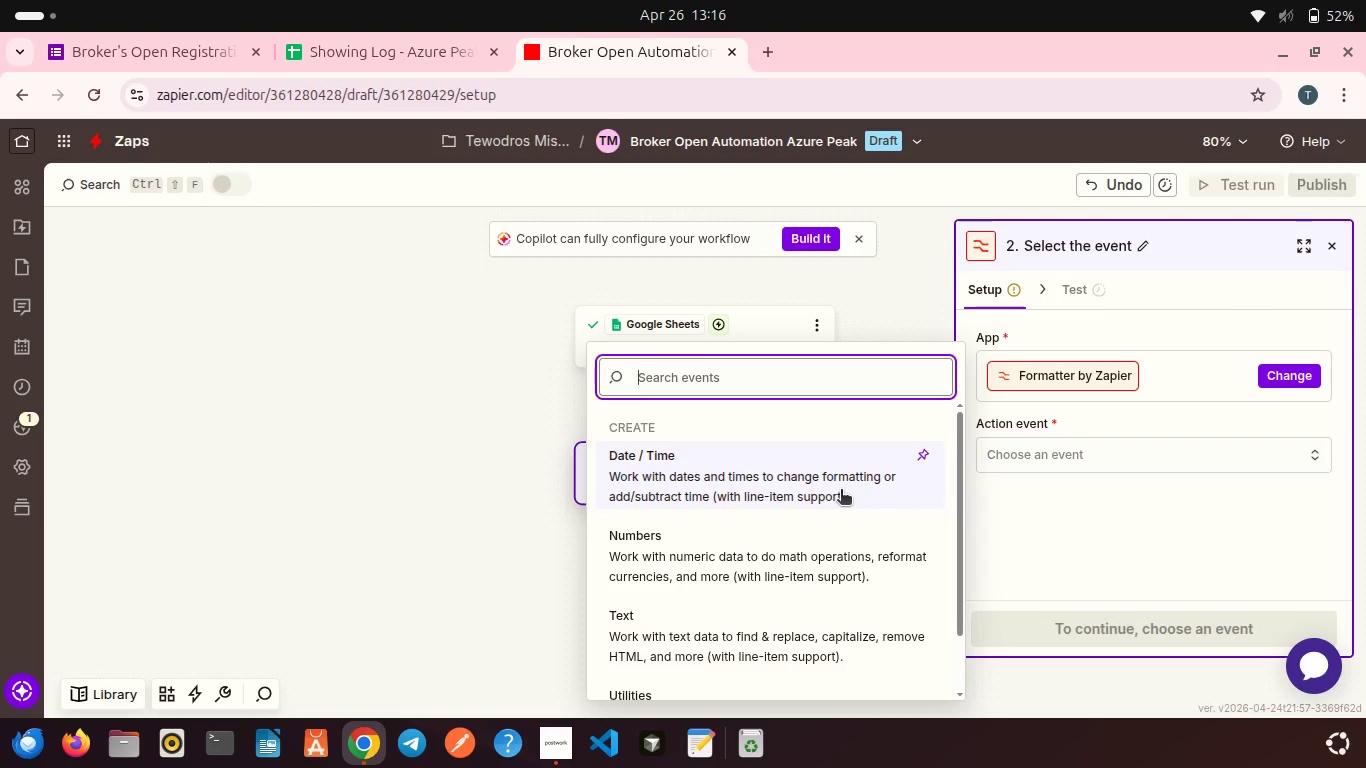 
wait(5.69)
 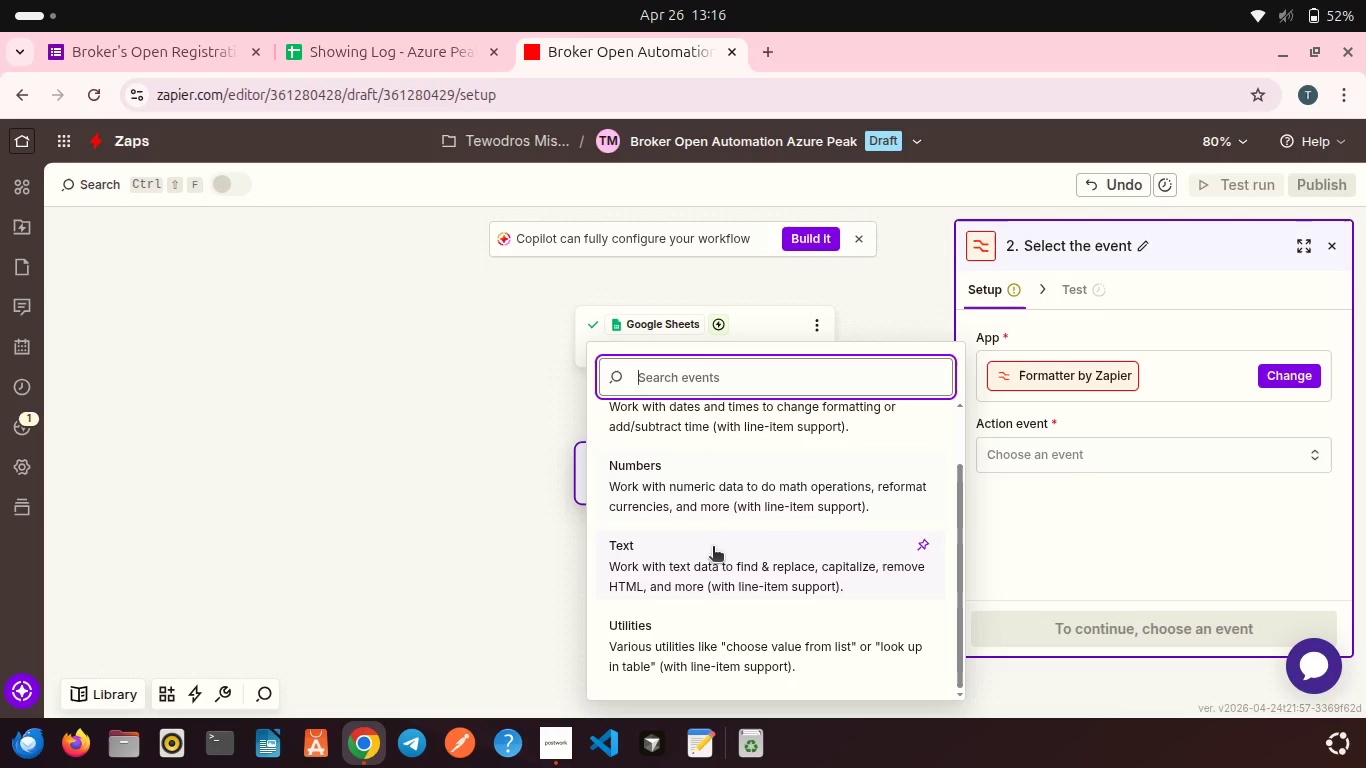 
left_click([705, 556])
 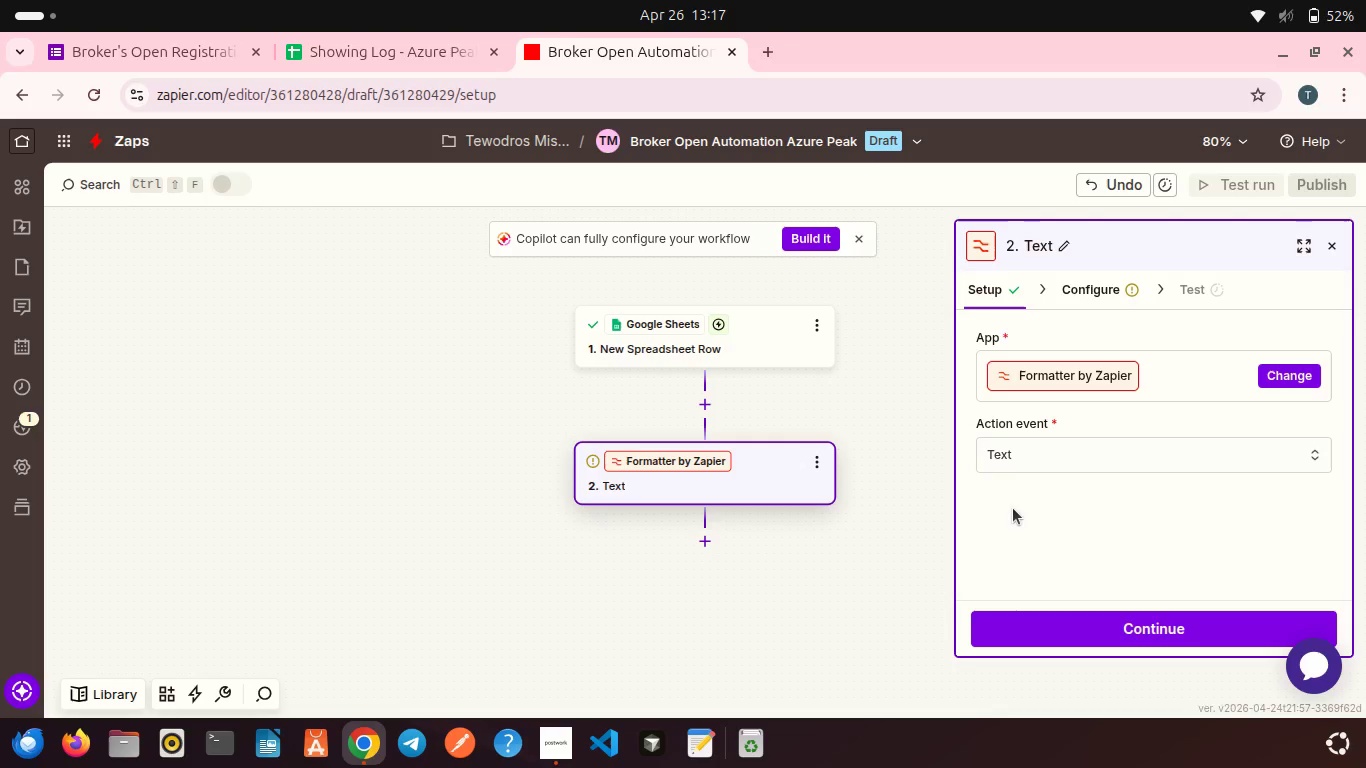 
scroll: coordinate [727, 533], scroll_direction: down, amount: 1.0
 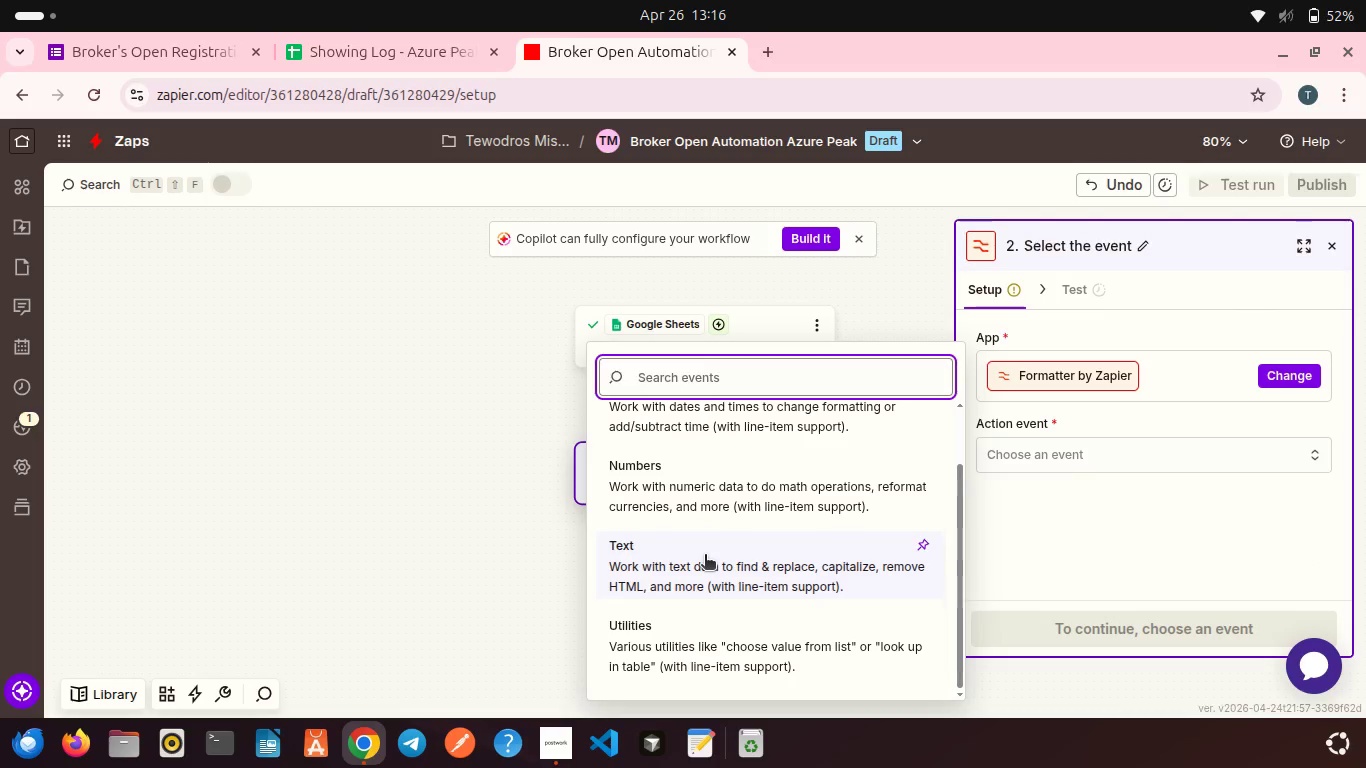 
wait(6.41)
 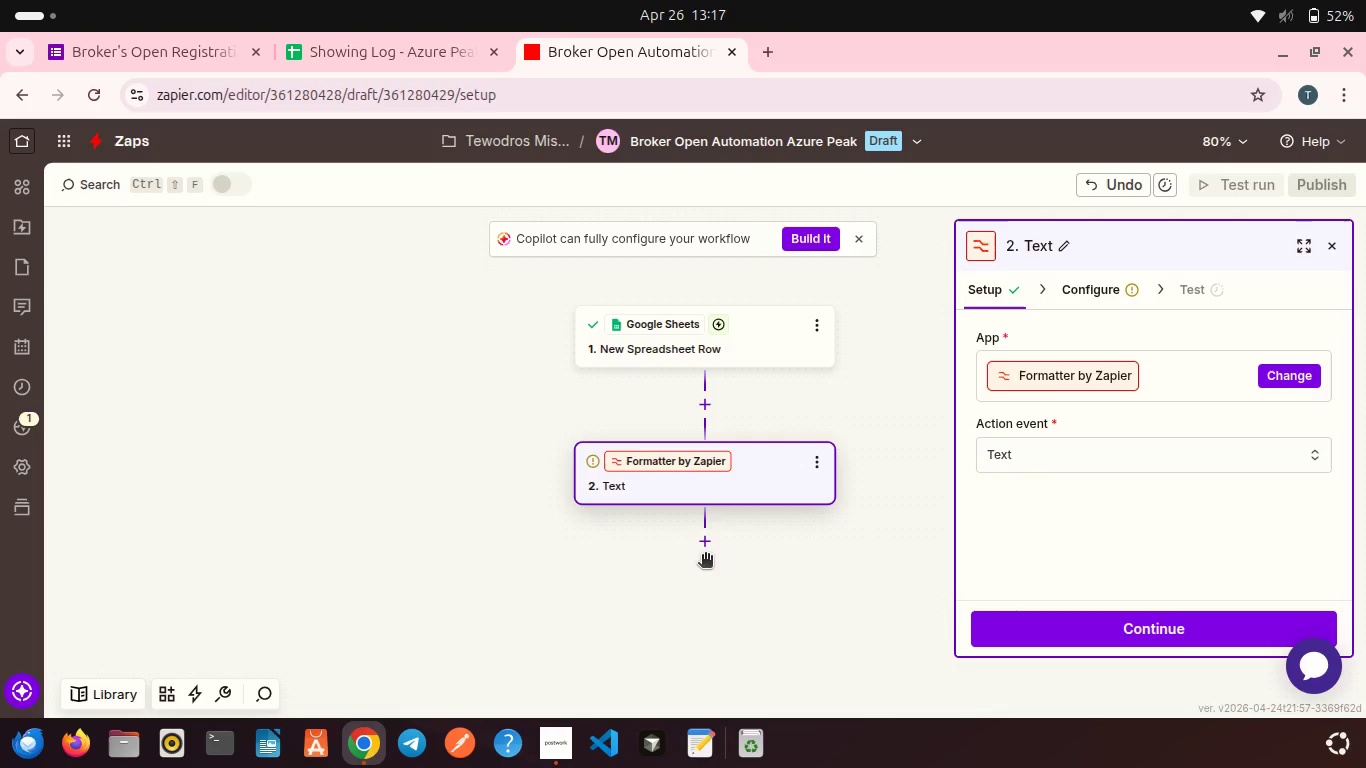 
left_click([1087, 639])
 